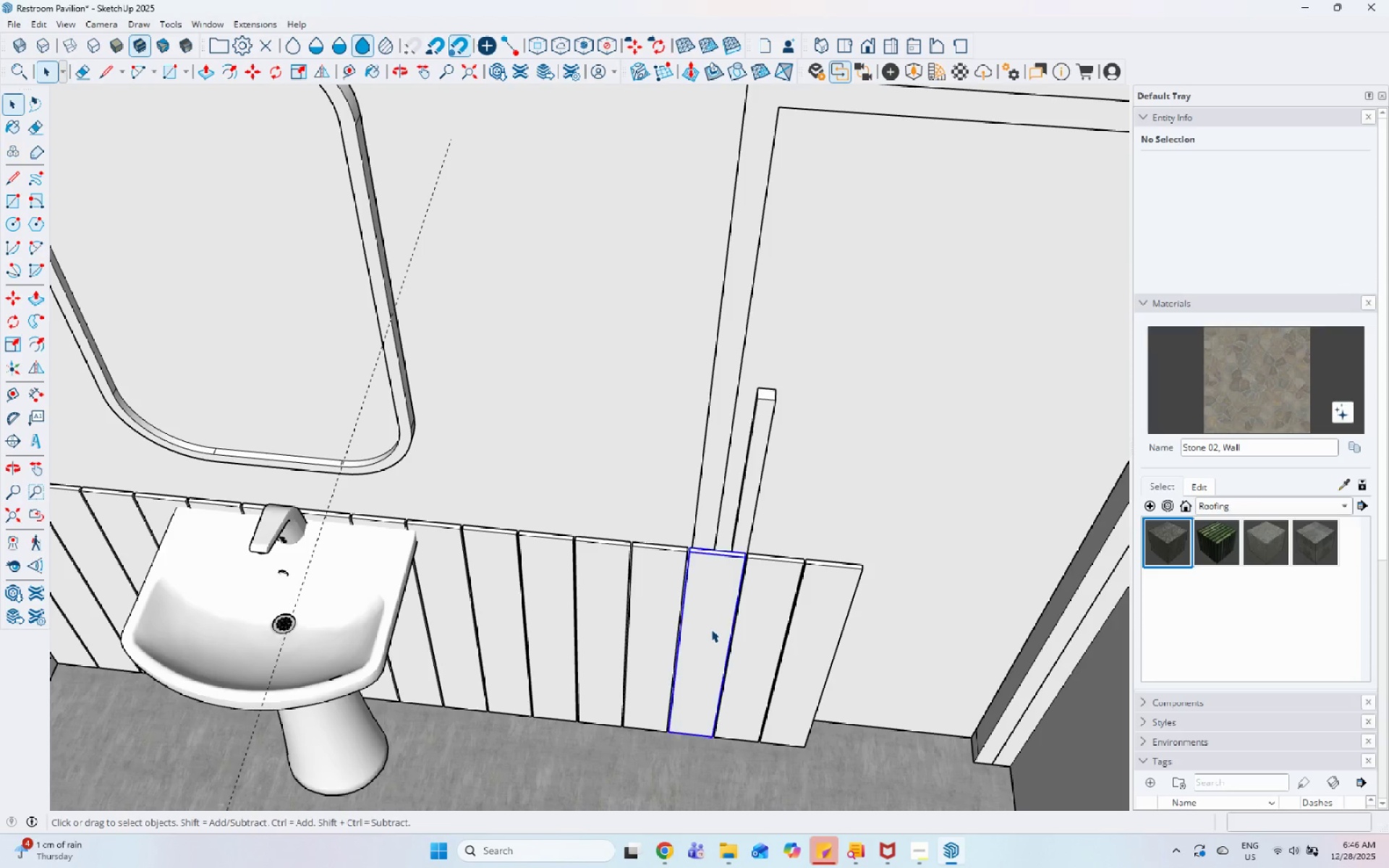 
scroll: coordinate [719, 678], scroll_direction: up, amount: 9.0
 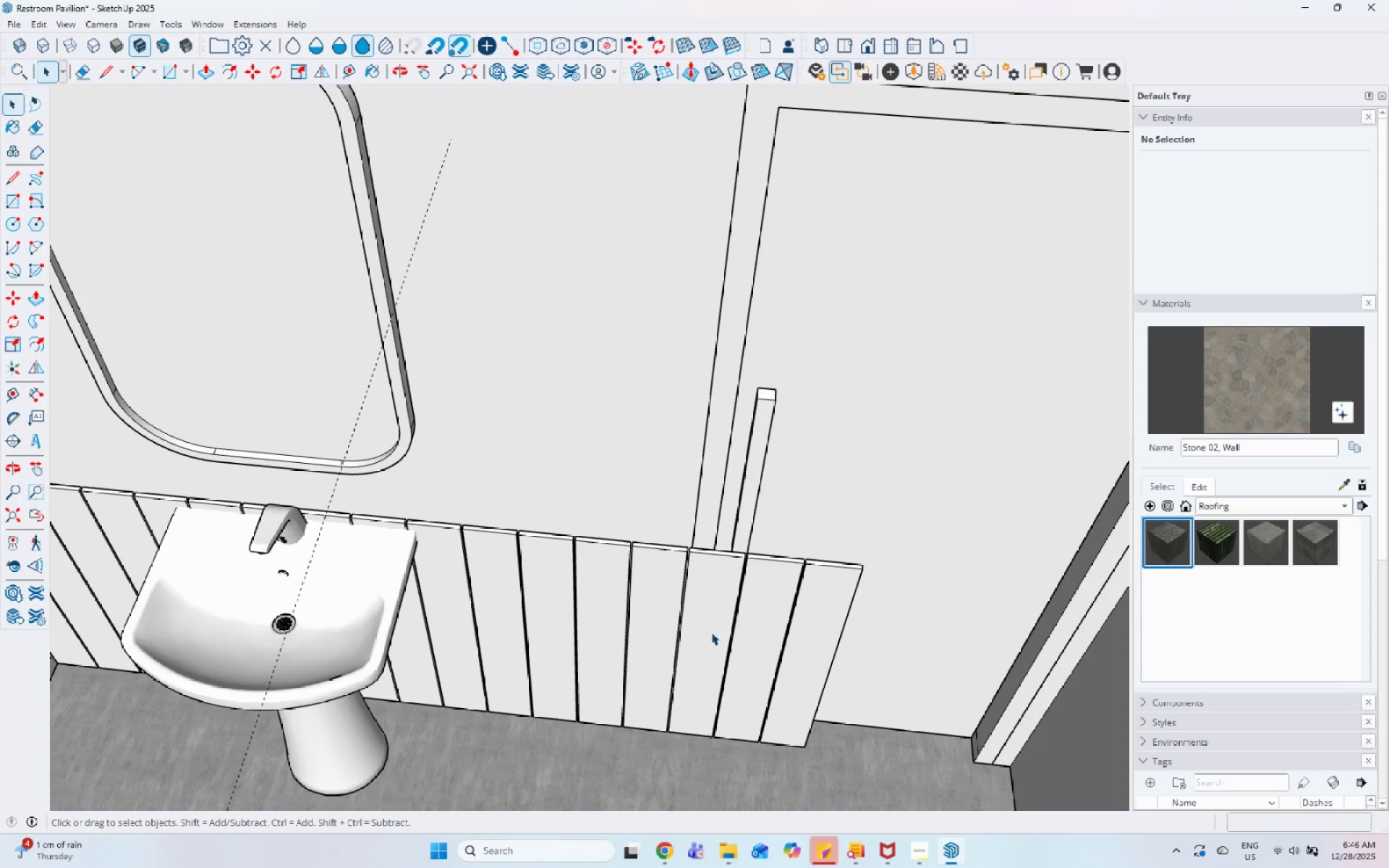 
right_click([711, 629])
 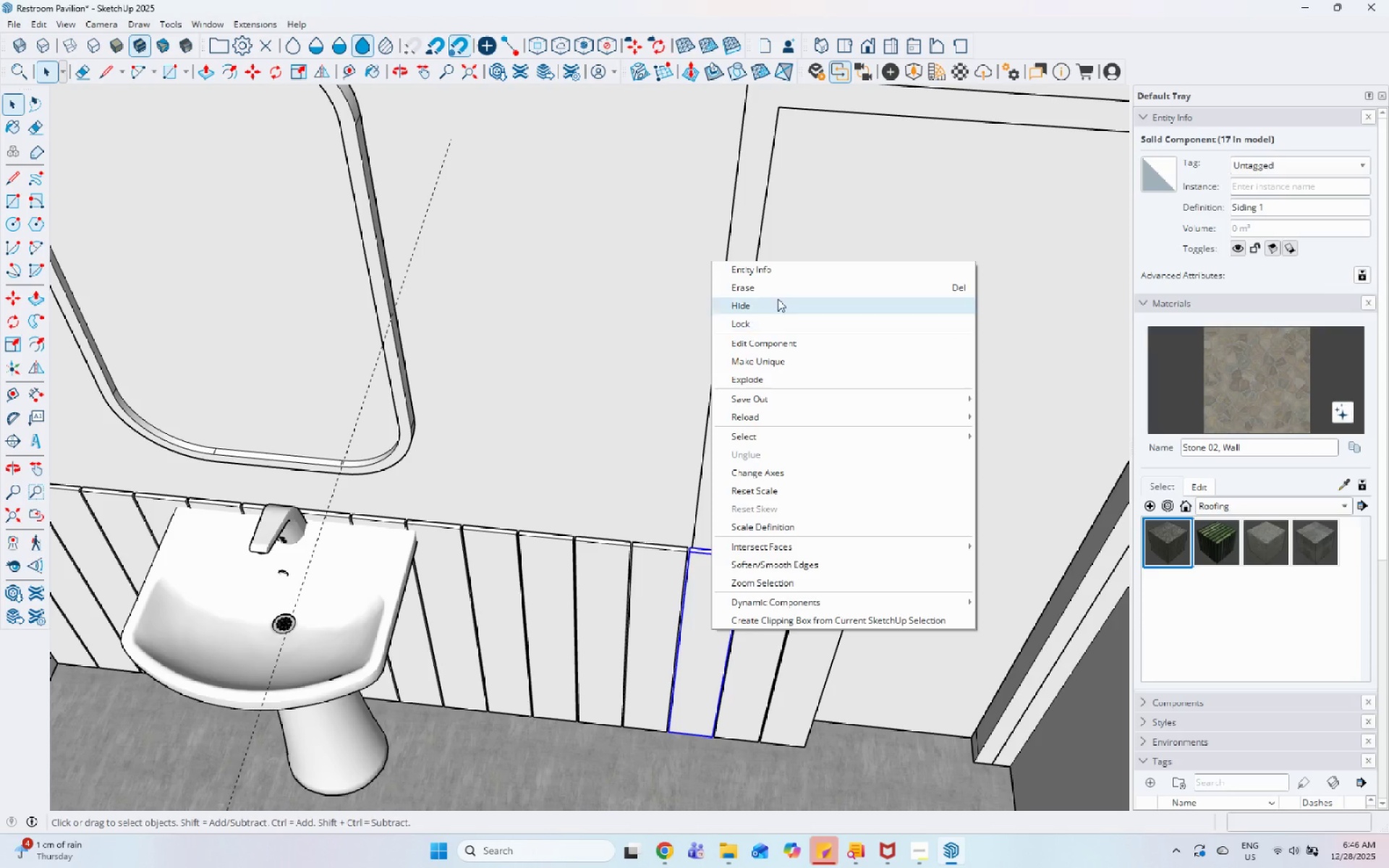 
left_click([786, 278])
 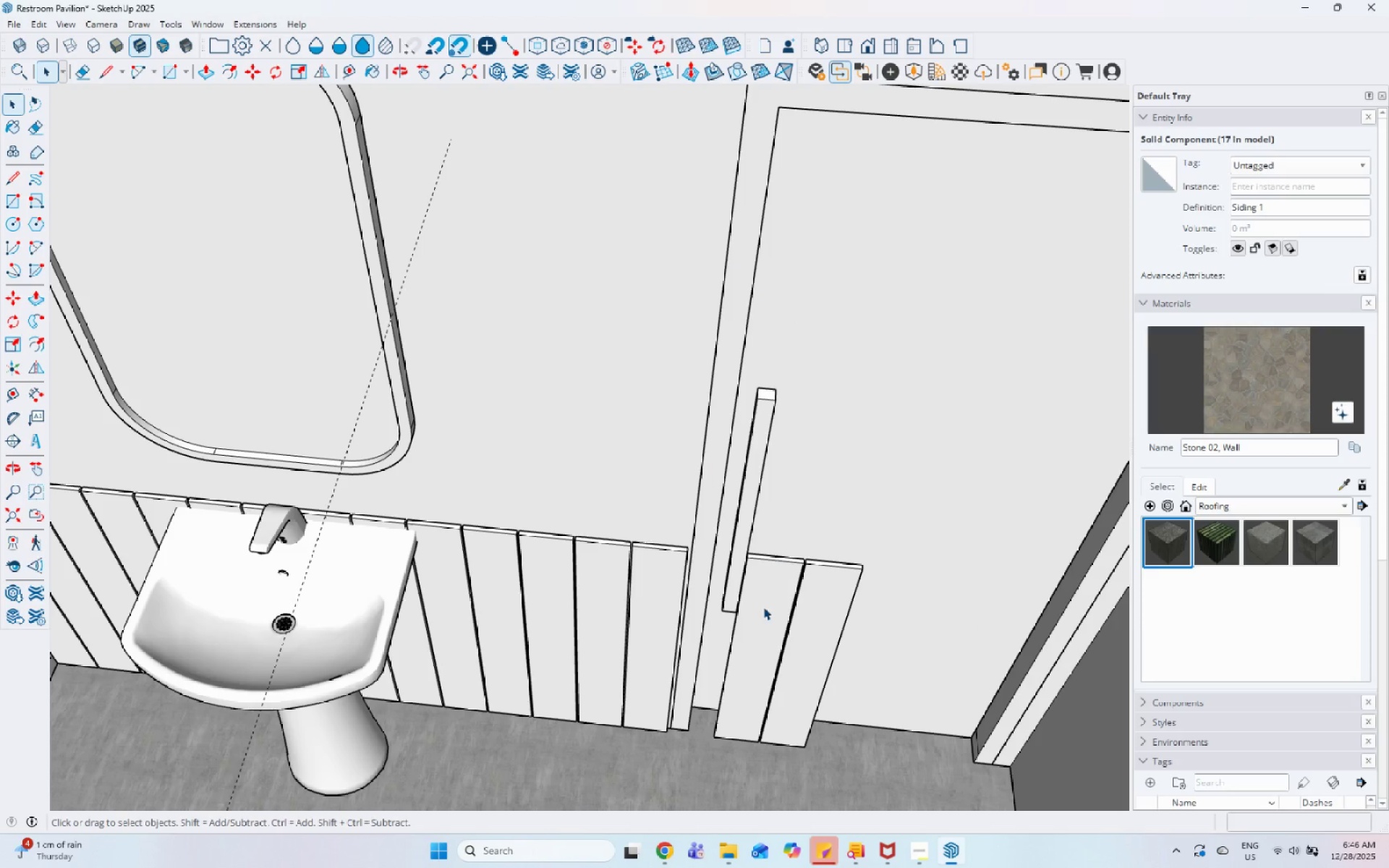 
left_click([763, 610])
 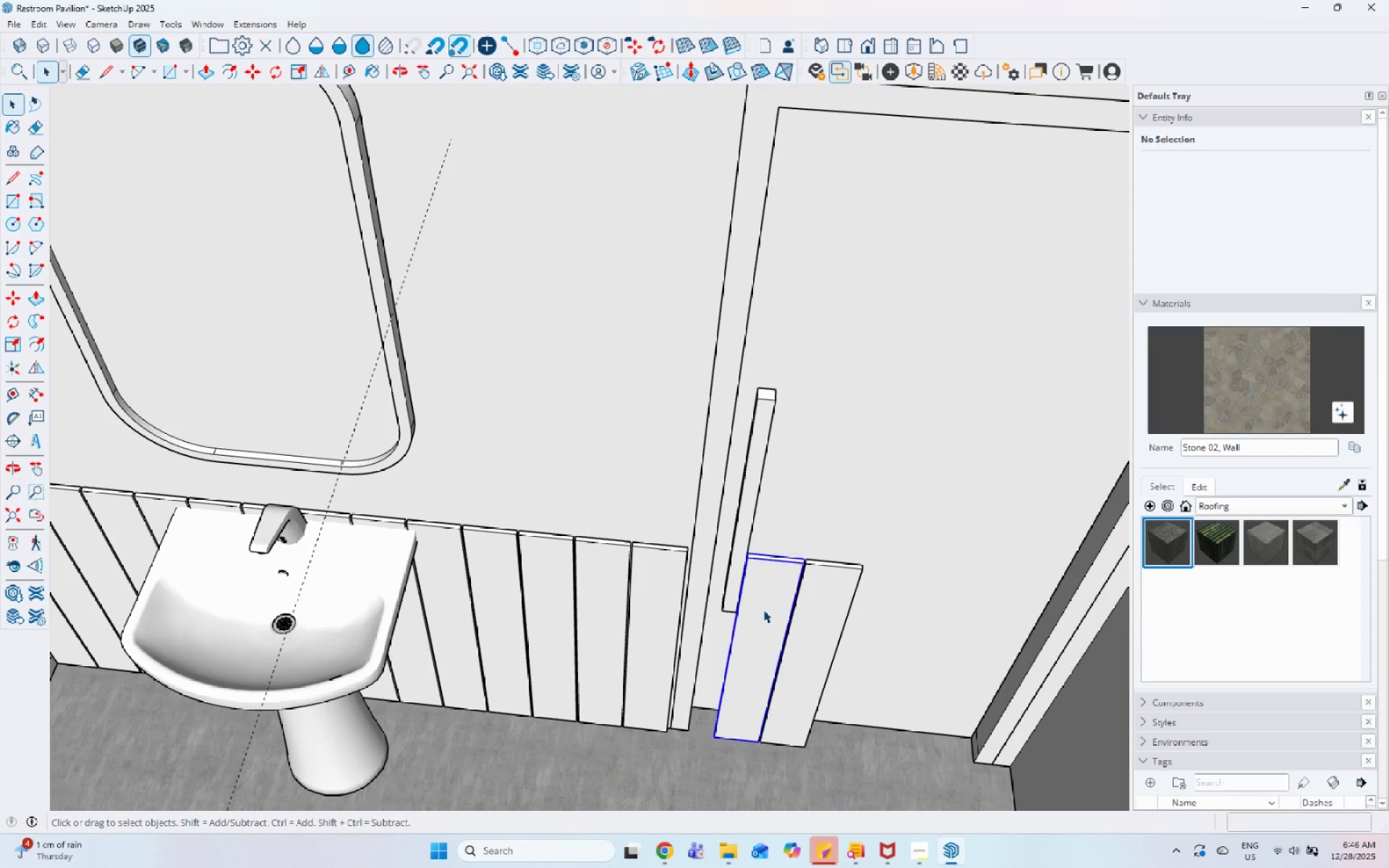 
right_click([763, 610])
 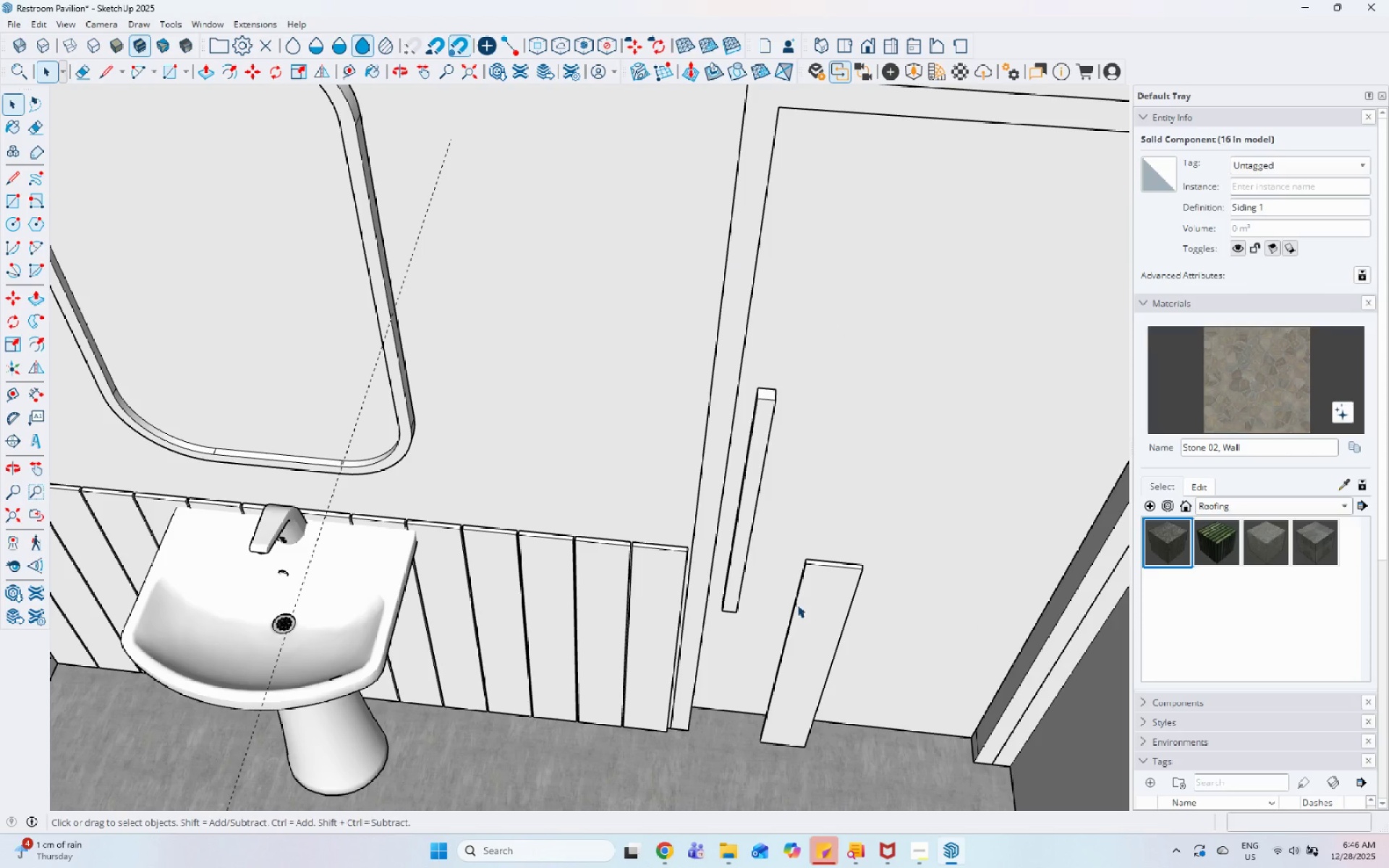 
right_click([806, 610])
 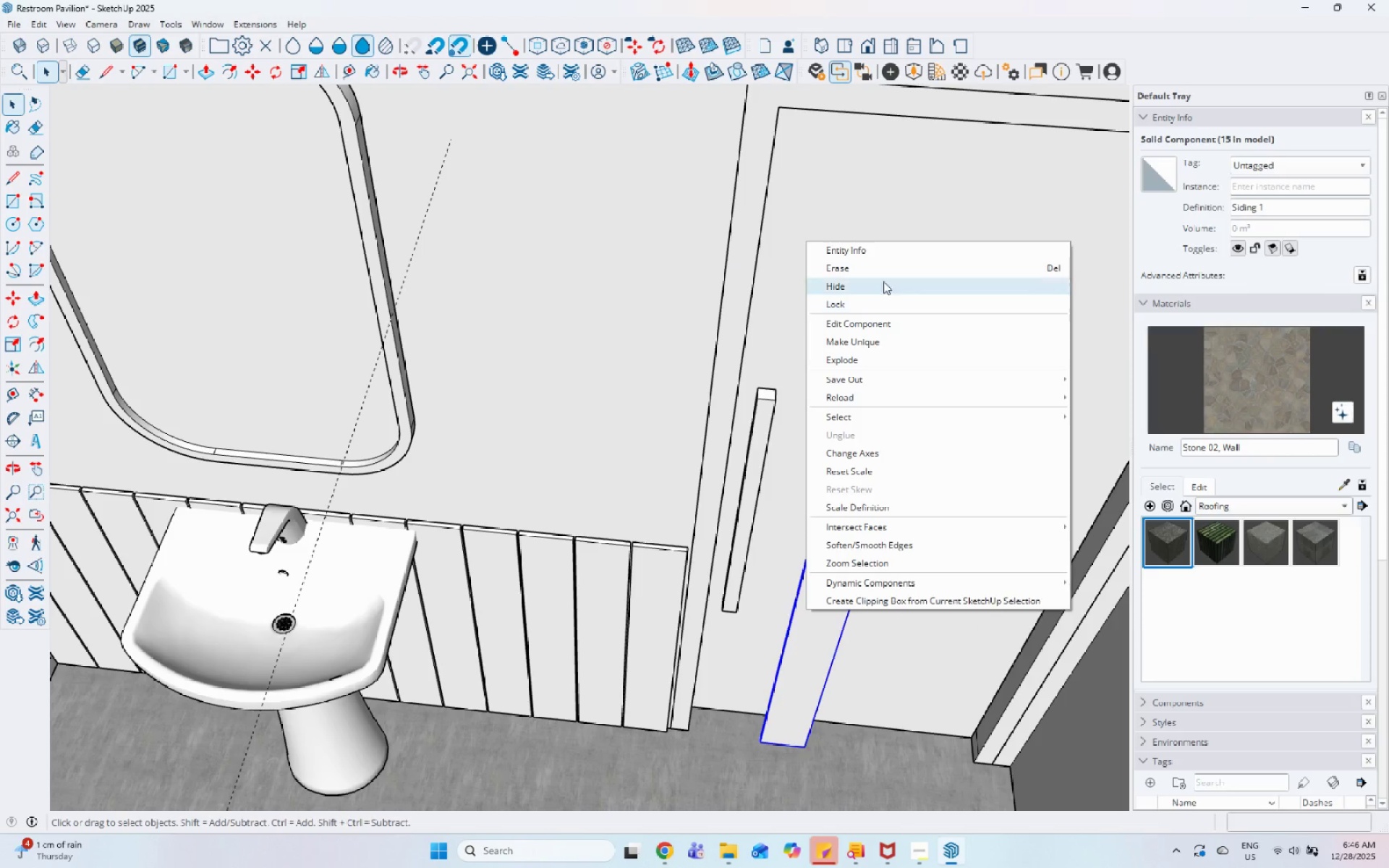 
left_click([885, 273])
 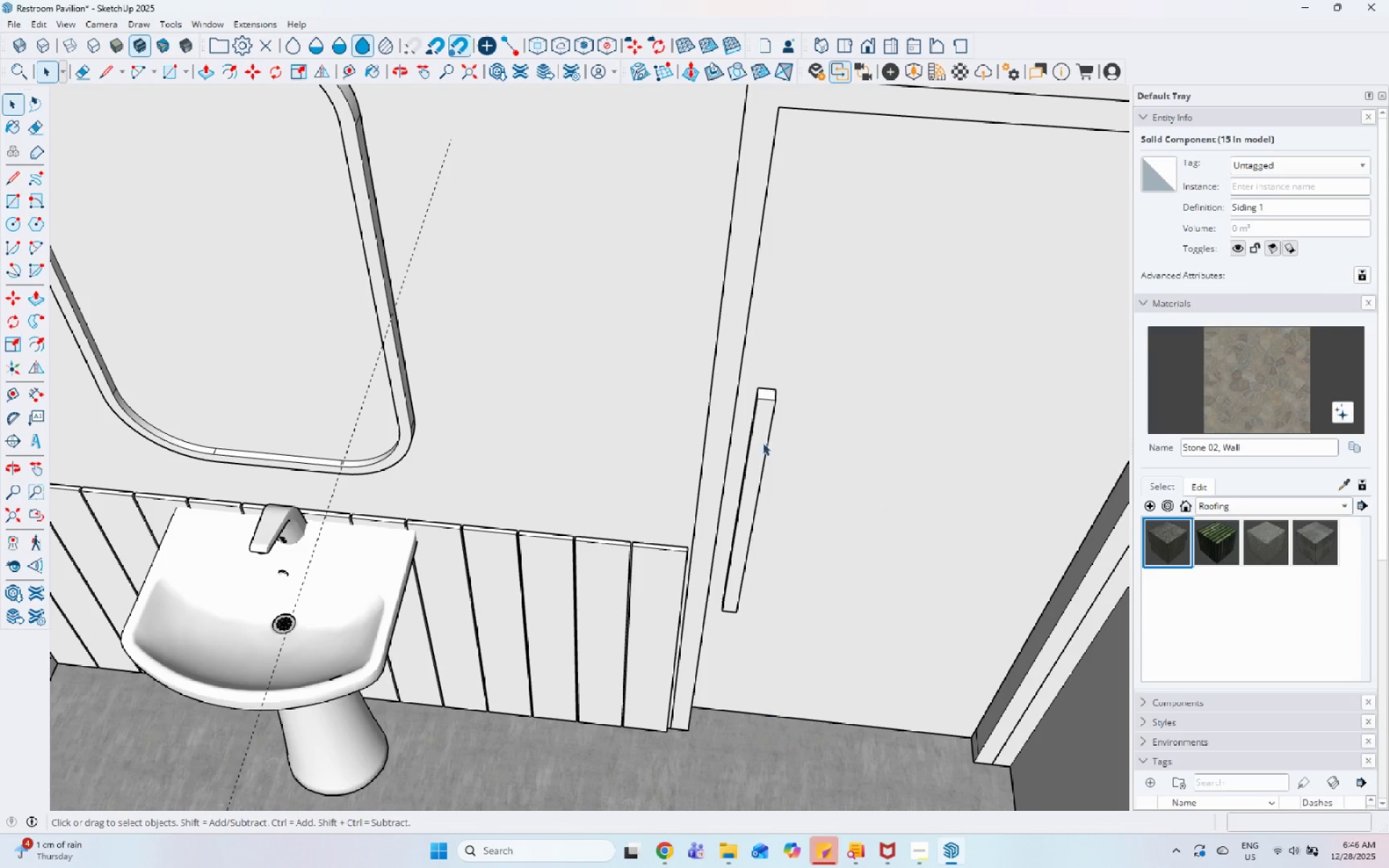 
scroll: coordinate [715, 541], scroll_direction: down, amount: 12.0
 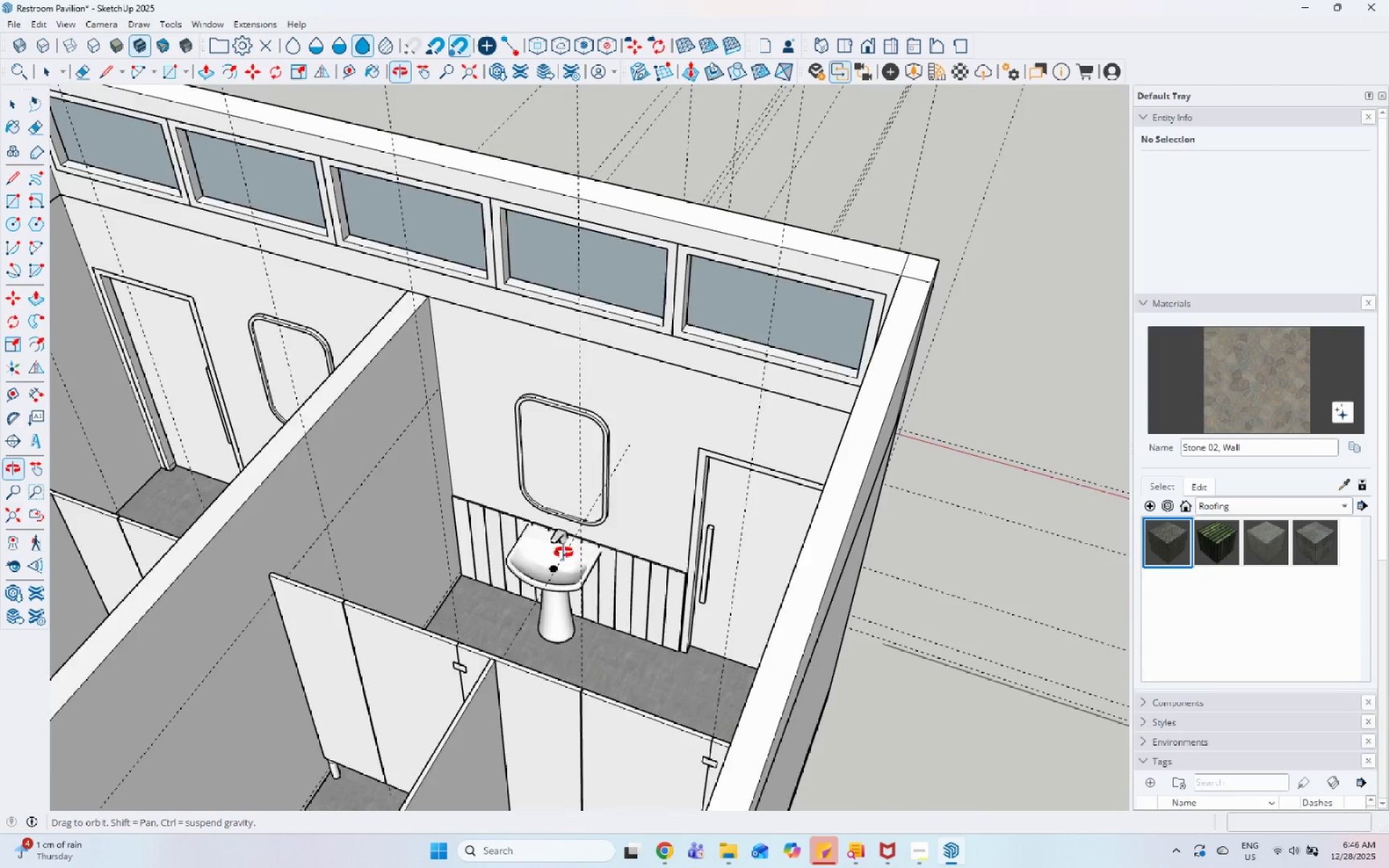 
left_click([542, 546])
 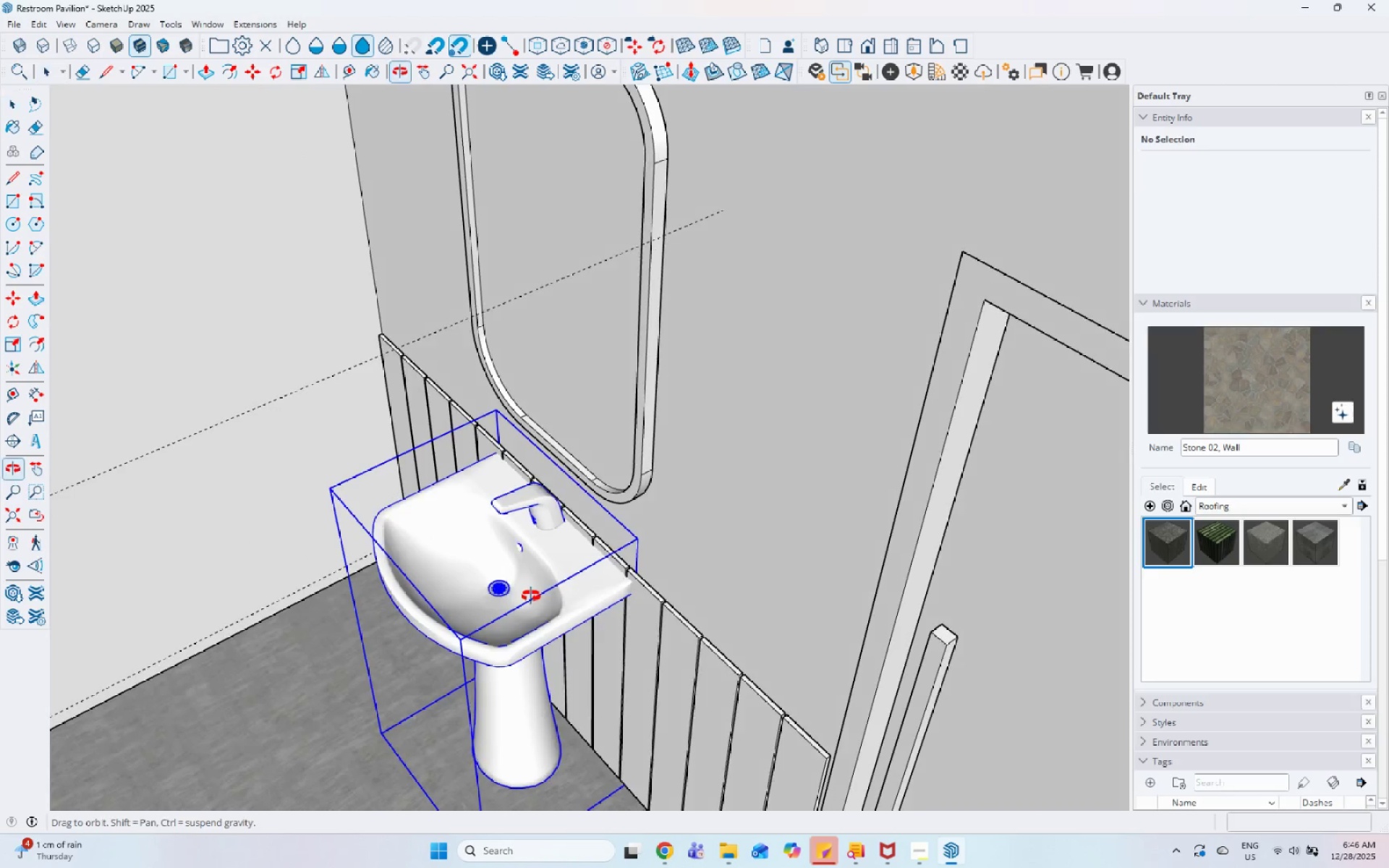 
scroll: coordinate [511, 451], scroll_direction: up, amount: 39.0
 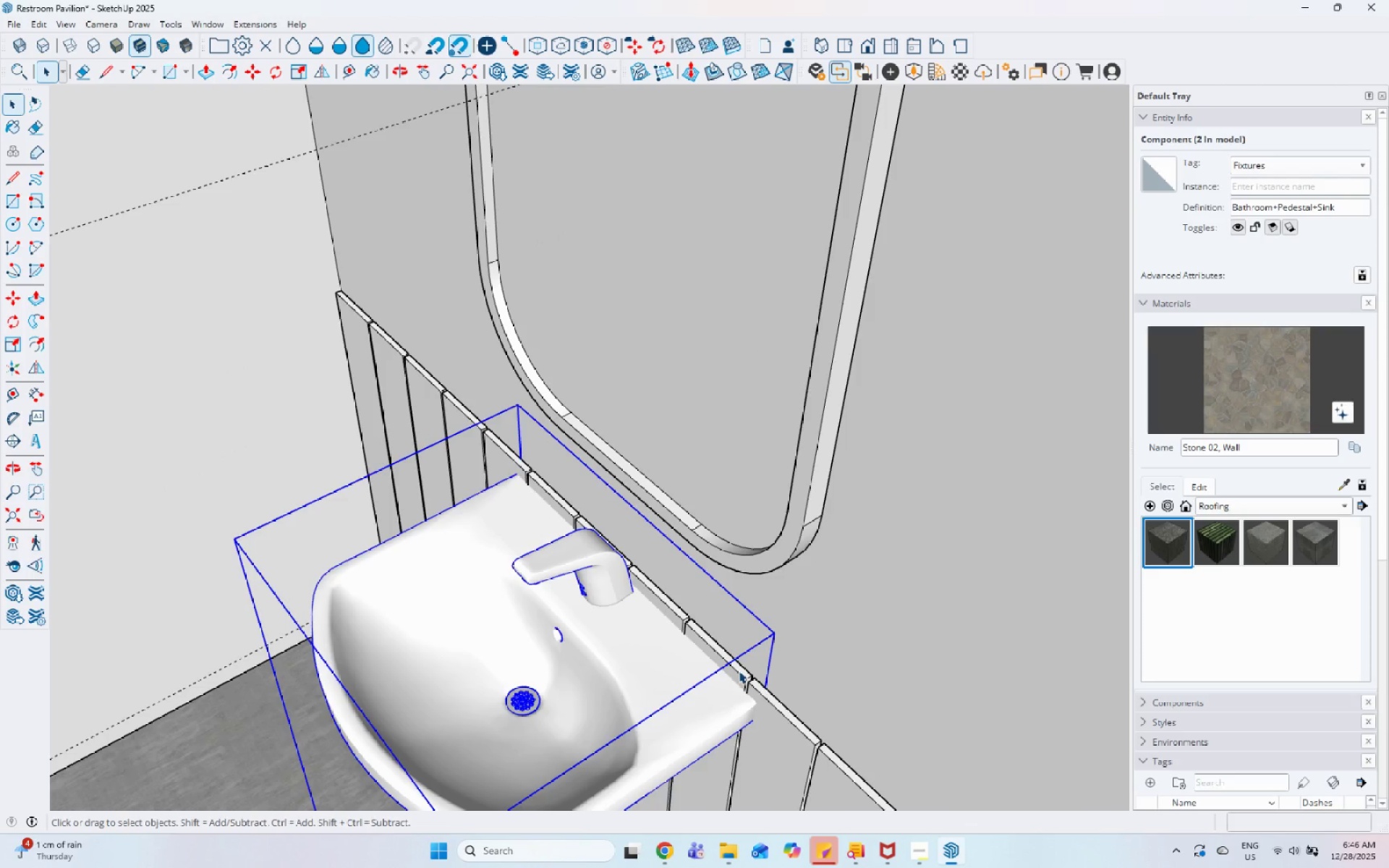 
scroll: coordinate [761, 532], scroll_direction: down, amount: 4.0
 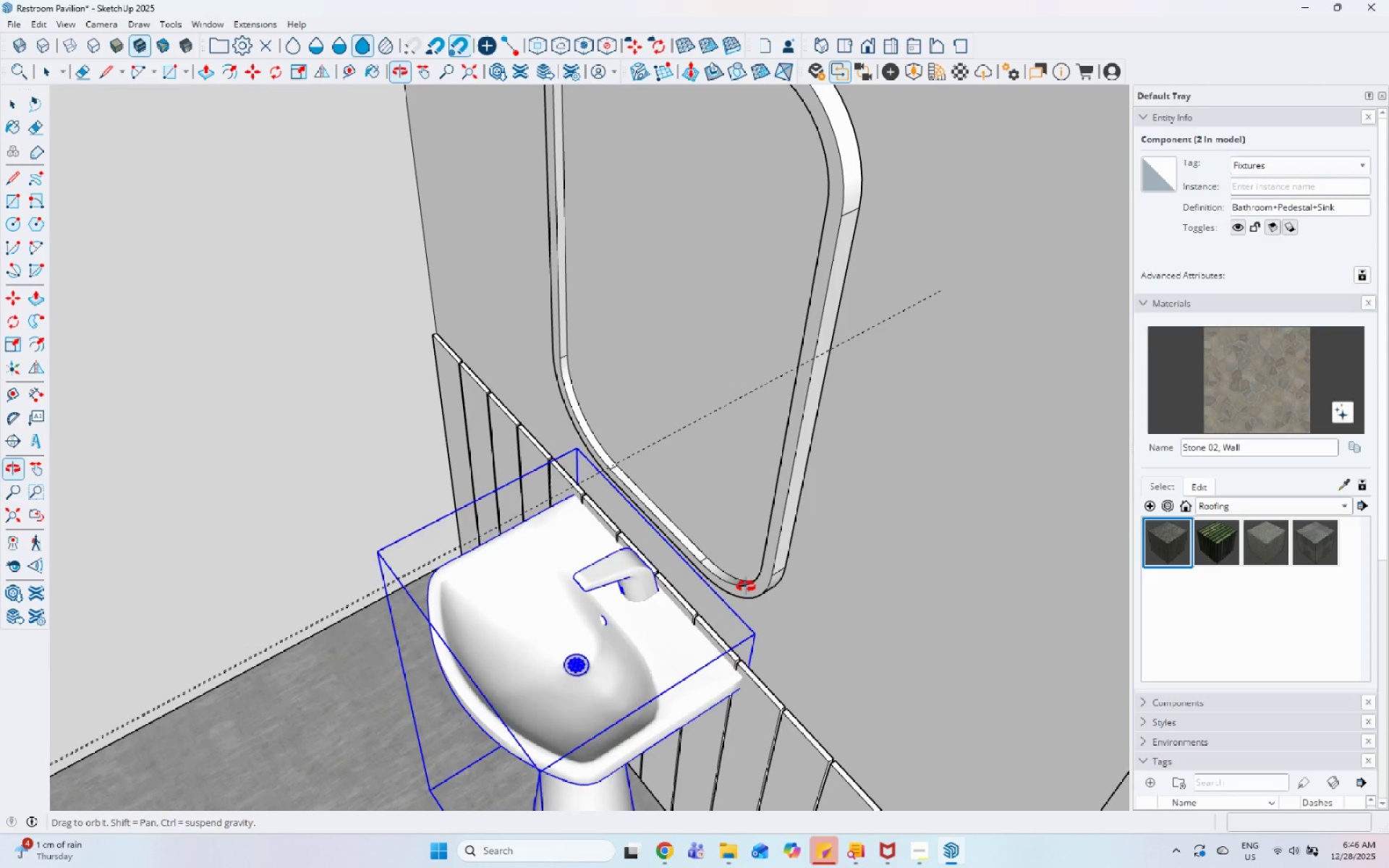 
key(M)
 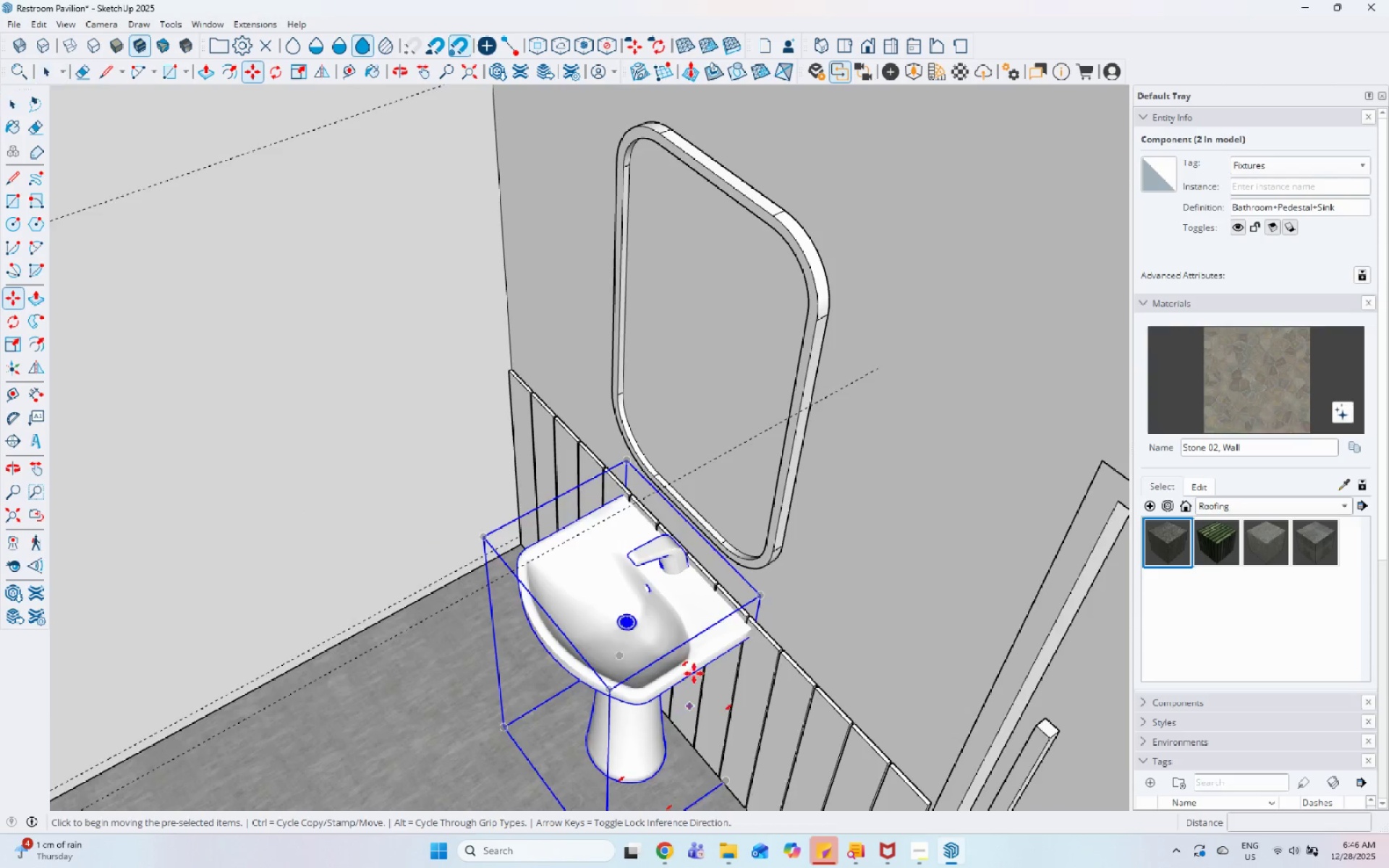 
scroll: coordinate [775, 496], scroll_direction: down, amount: 4.0
 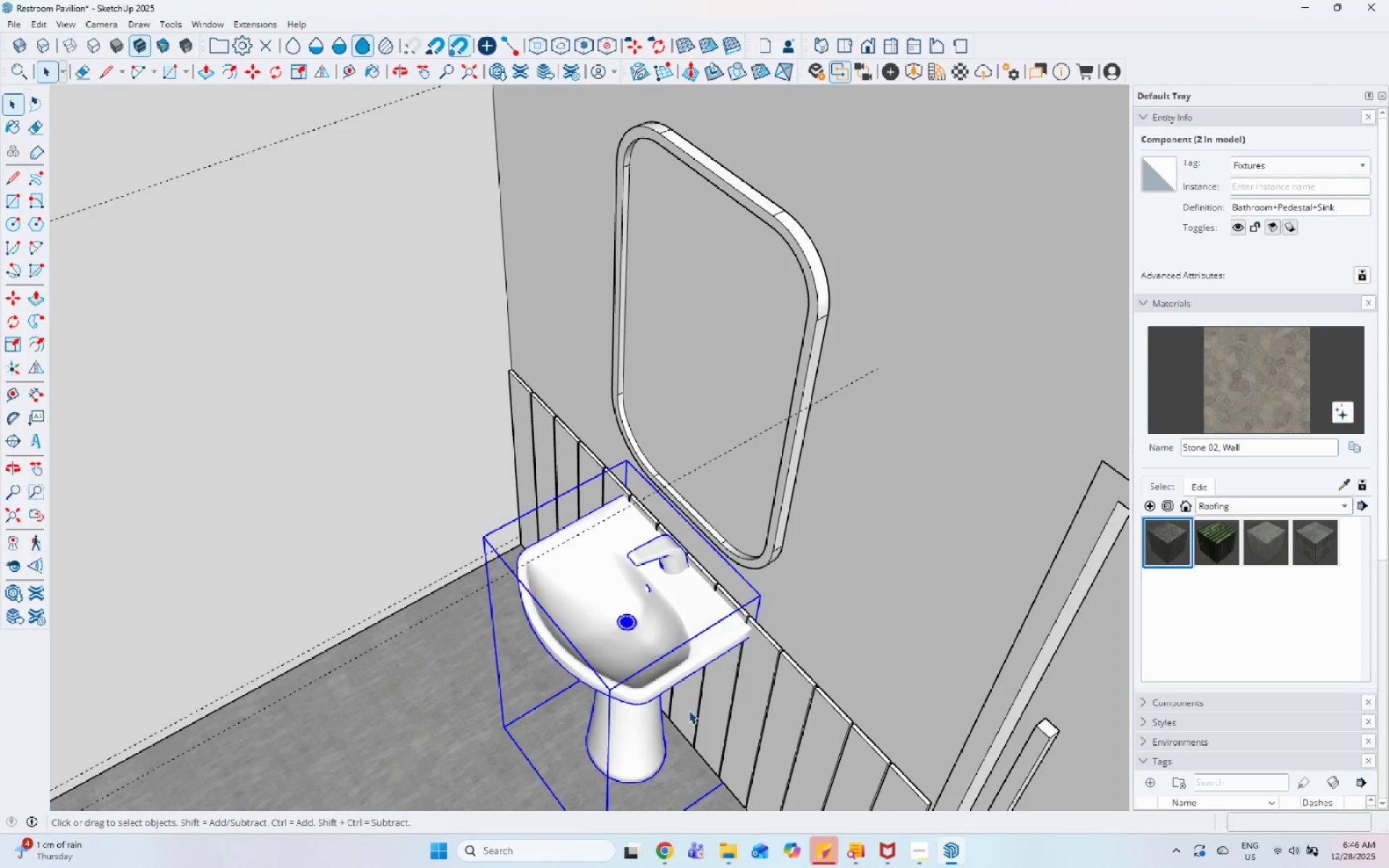 
left_click([720, 762])
 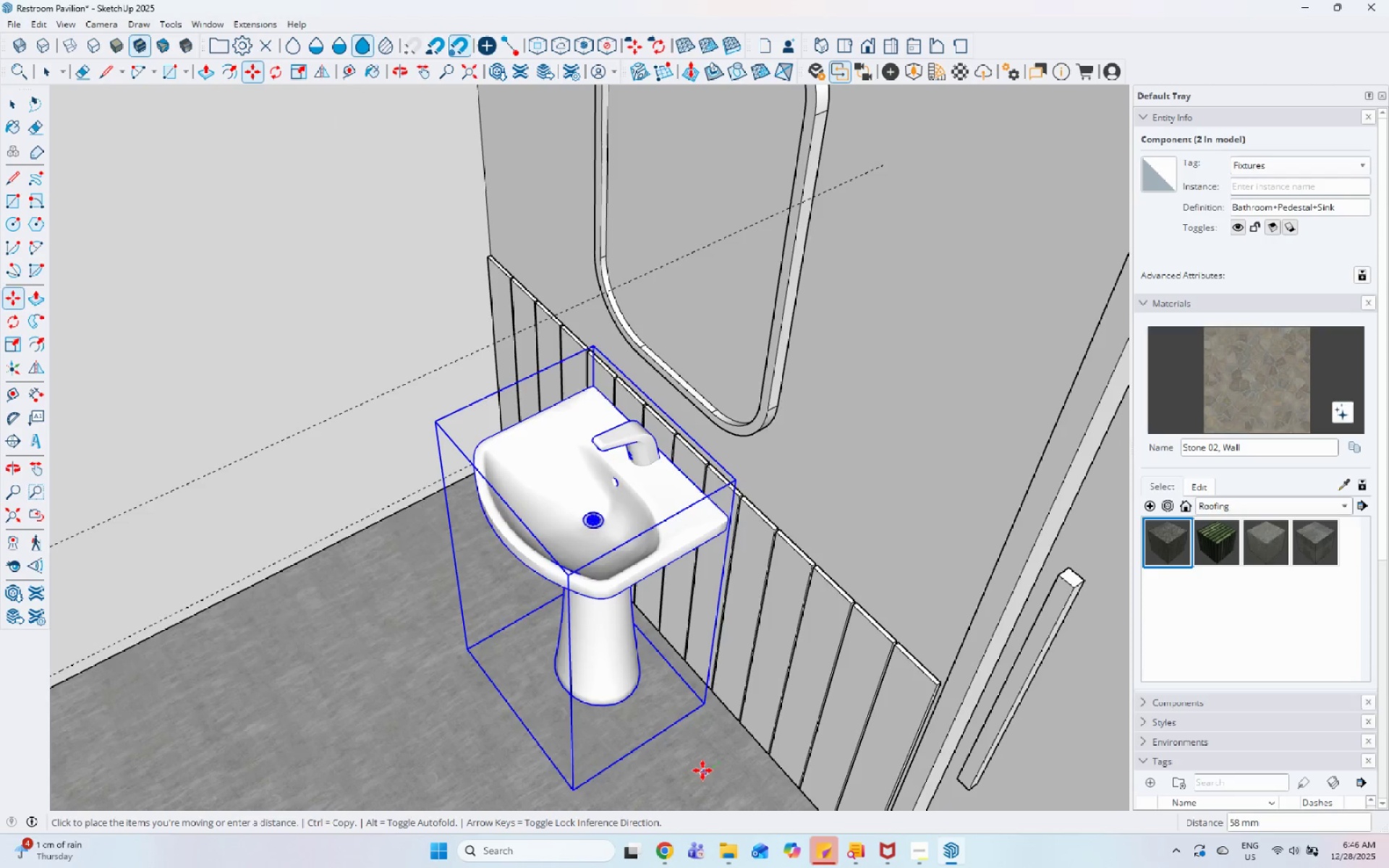 
scroll: coordinate [708, 748], scroll_direction: none, amount: 0.0
 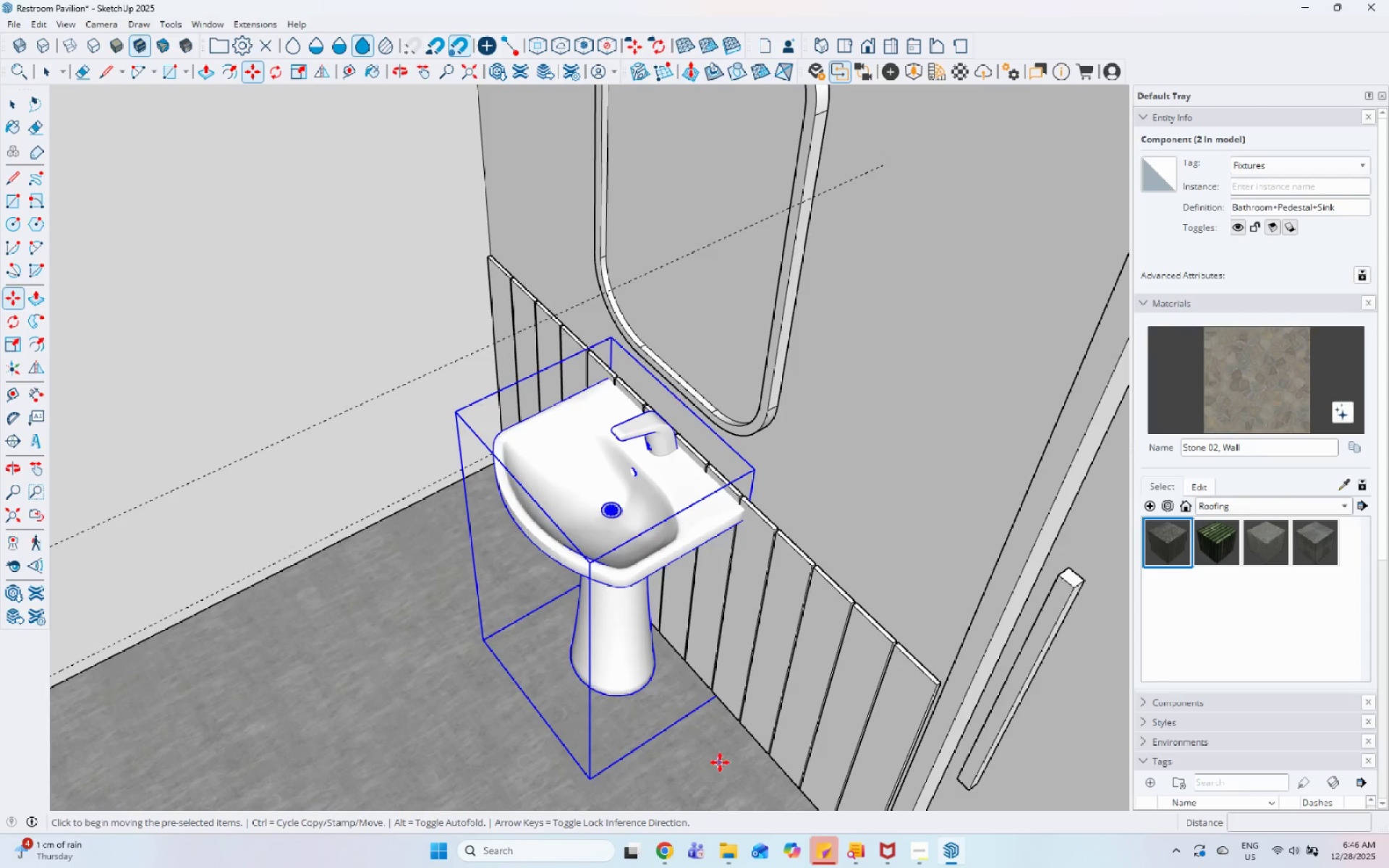 
left_click([702, 770])
 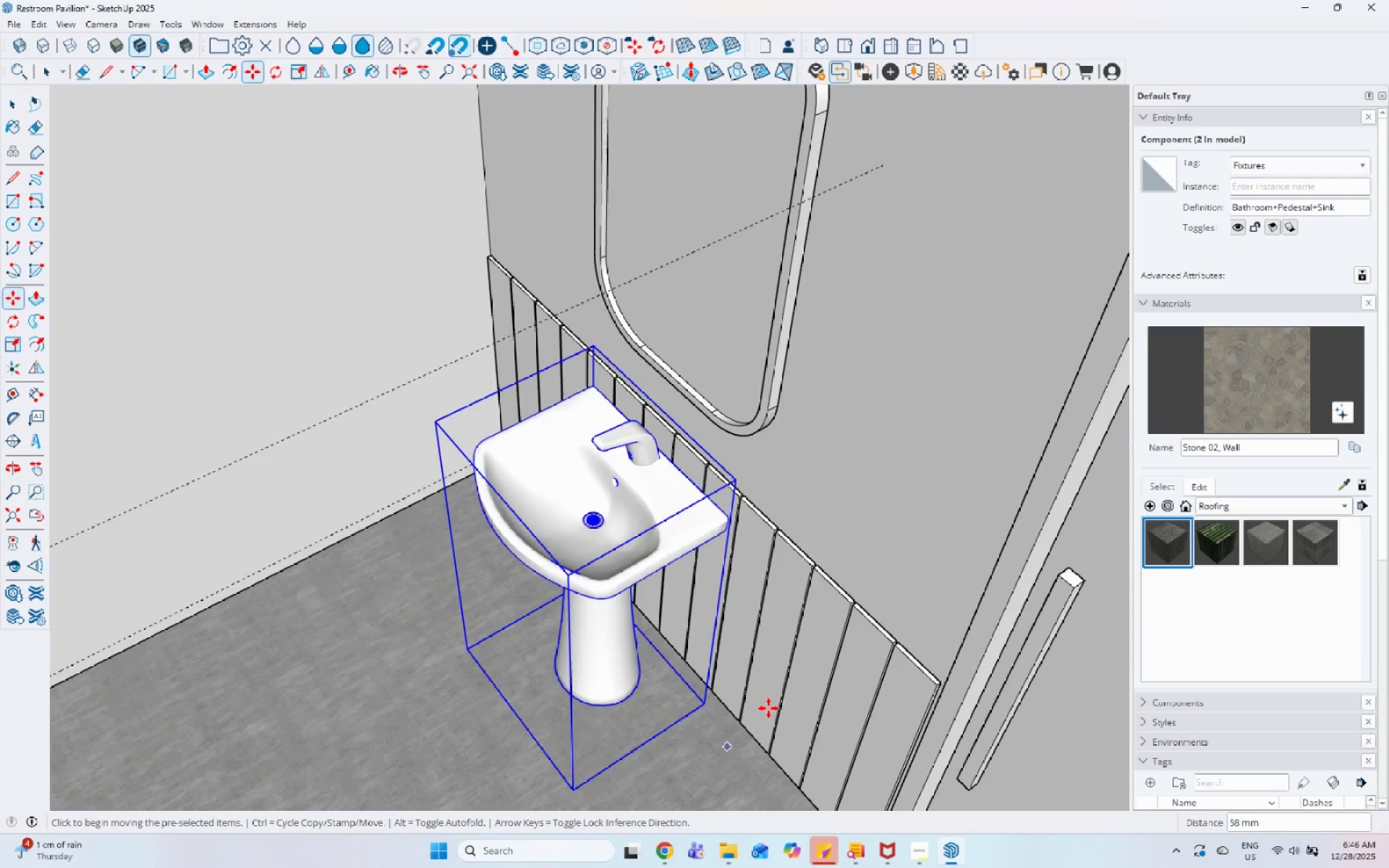 
key(Space)
 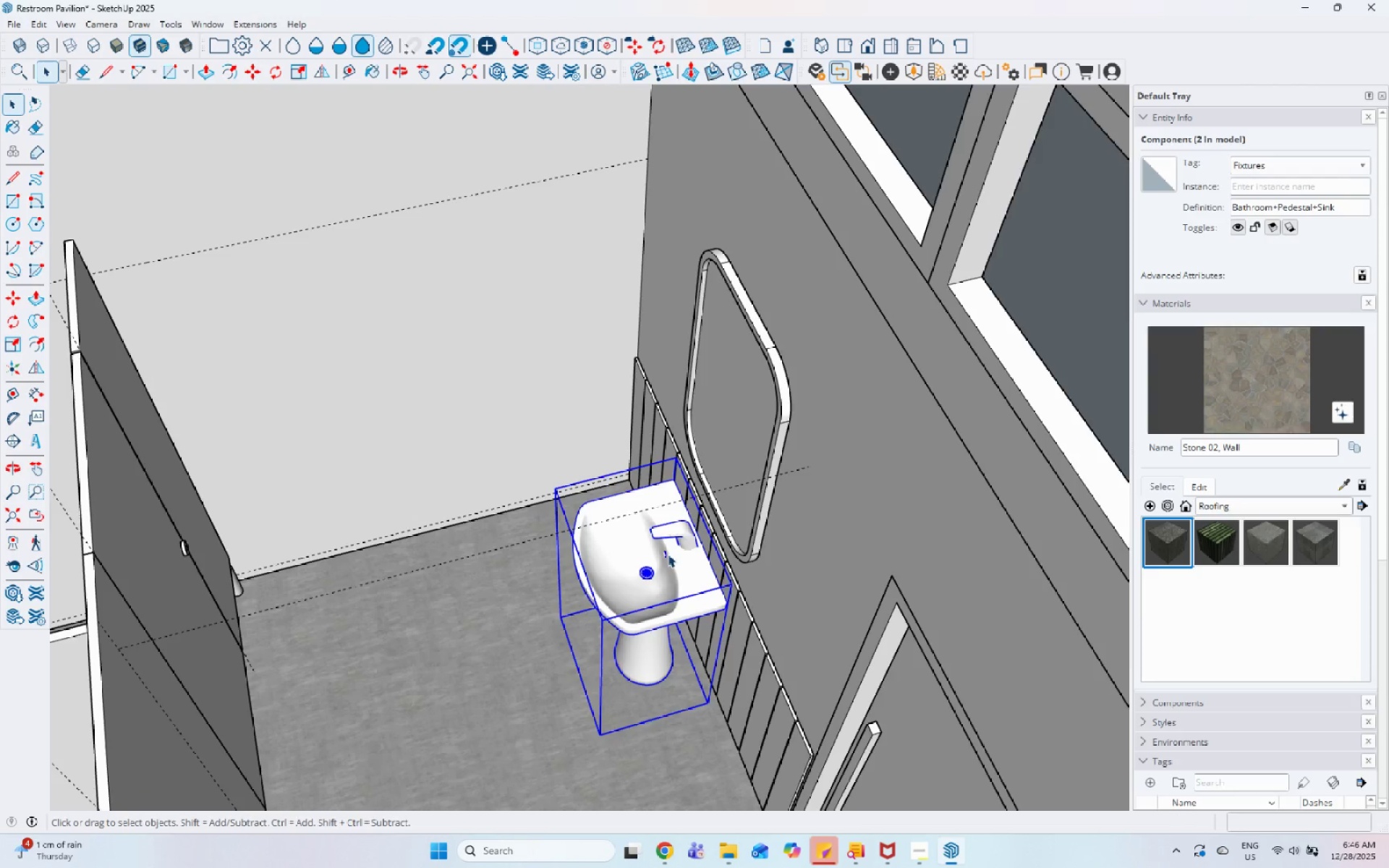 
scroll: coordinate [660, 391], scroll_direction: down, amount: 12.0
 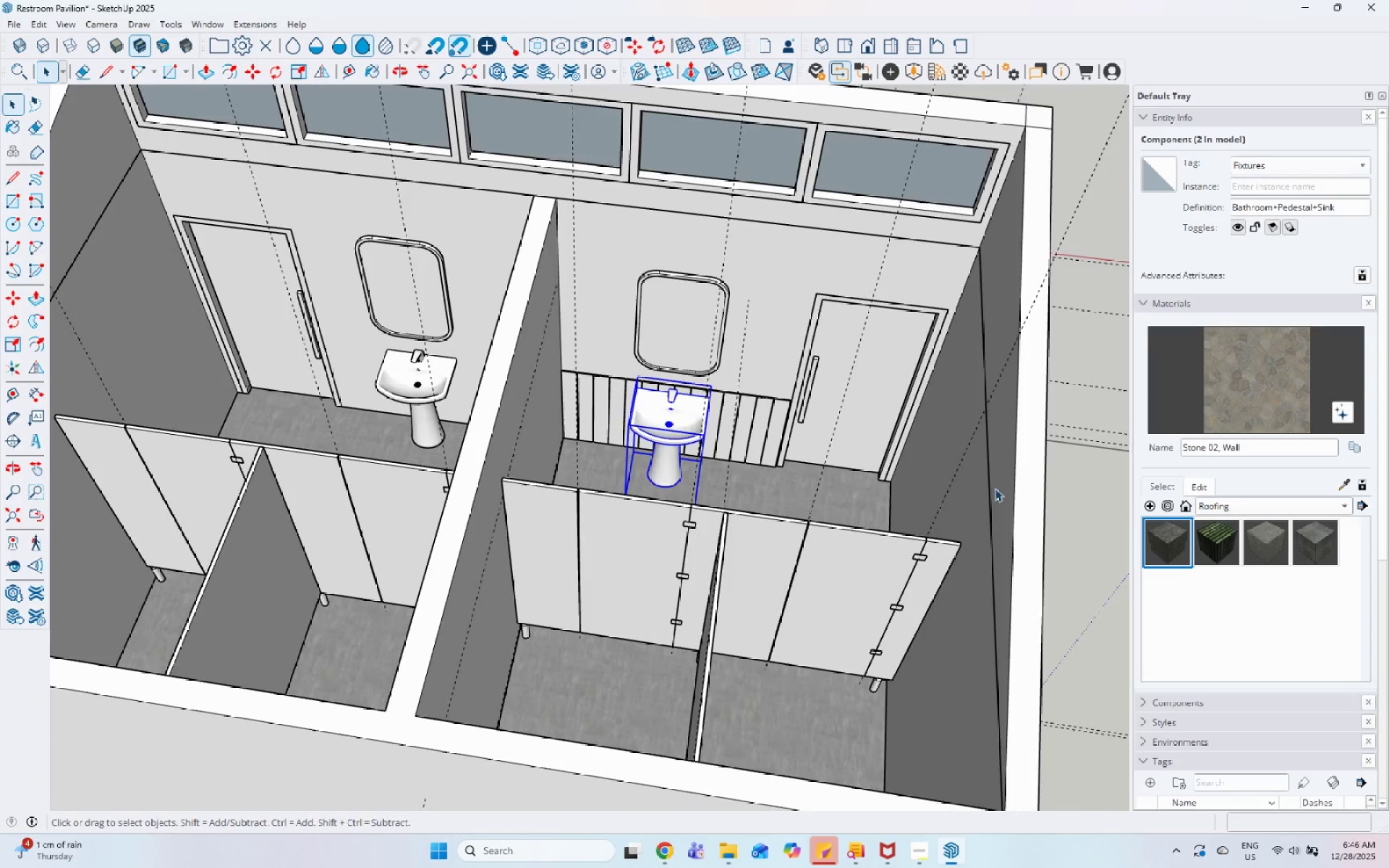 
scroll: coordinate [785, 436], scroll_direction: up, amount: 1.0
 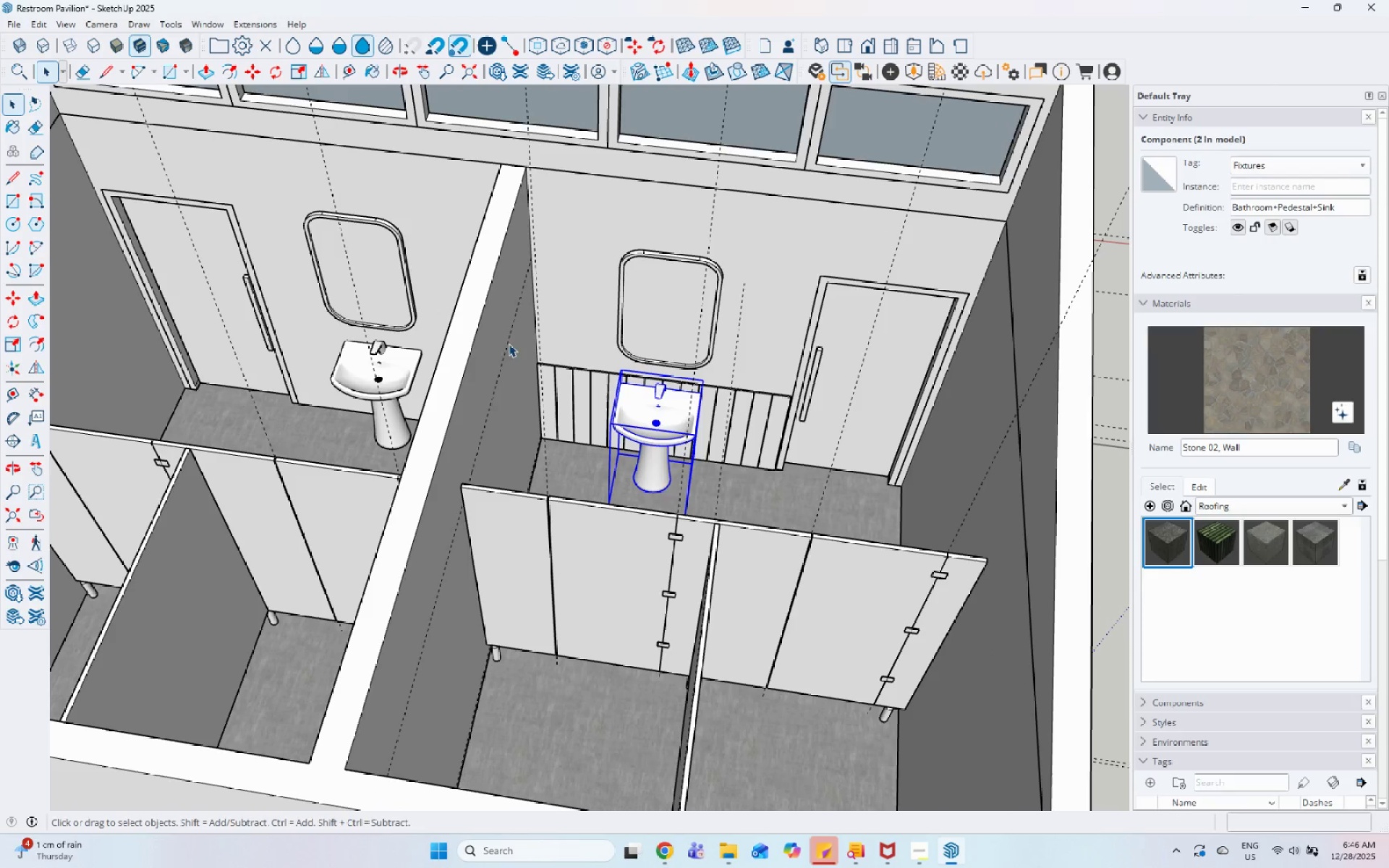 
left_click_drag(start_coordinate=[514, 327], to_coordinate=[893, 524])
 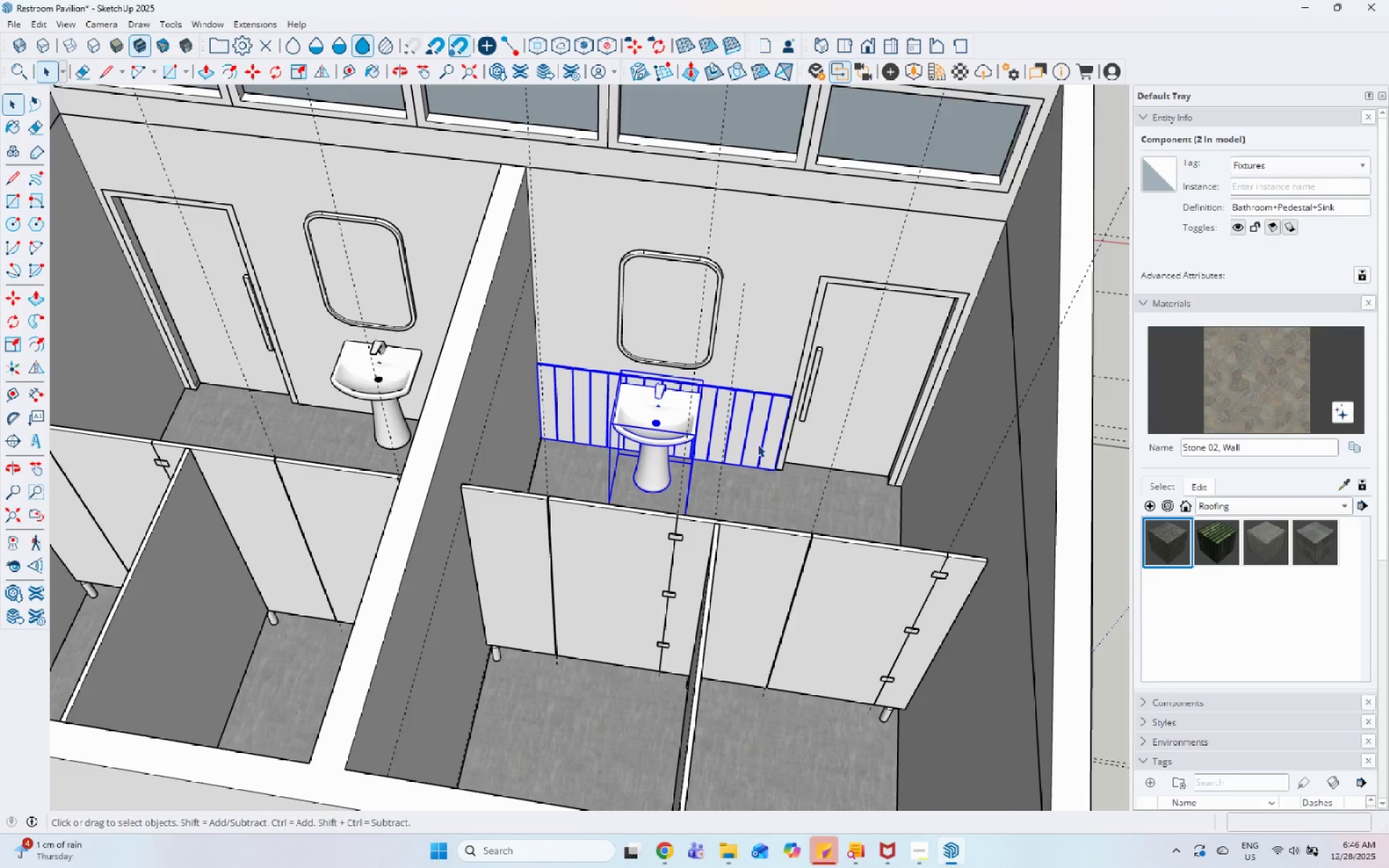 
scroll: coordinate [757, 444], scroll_direction: up, amount: 5.0
 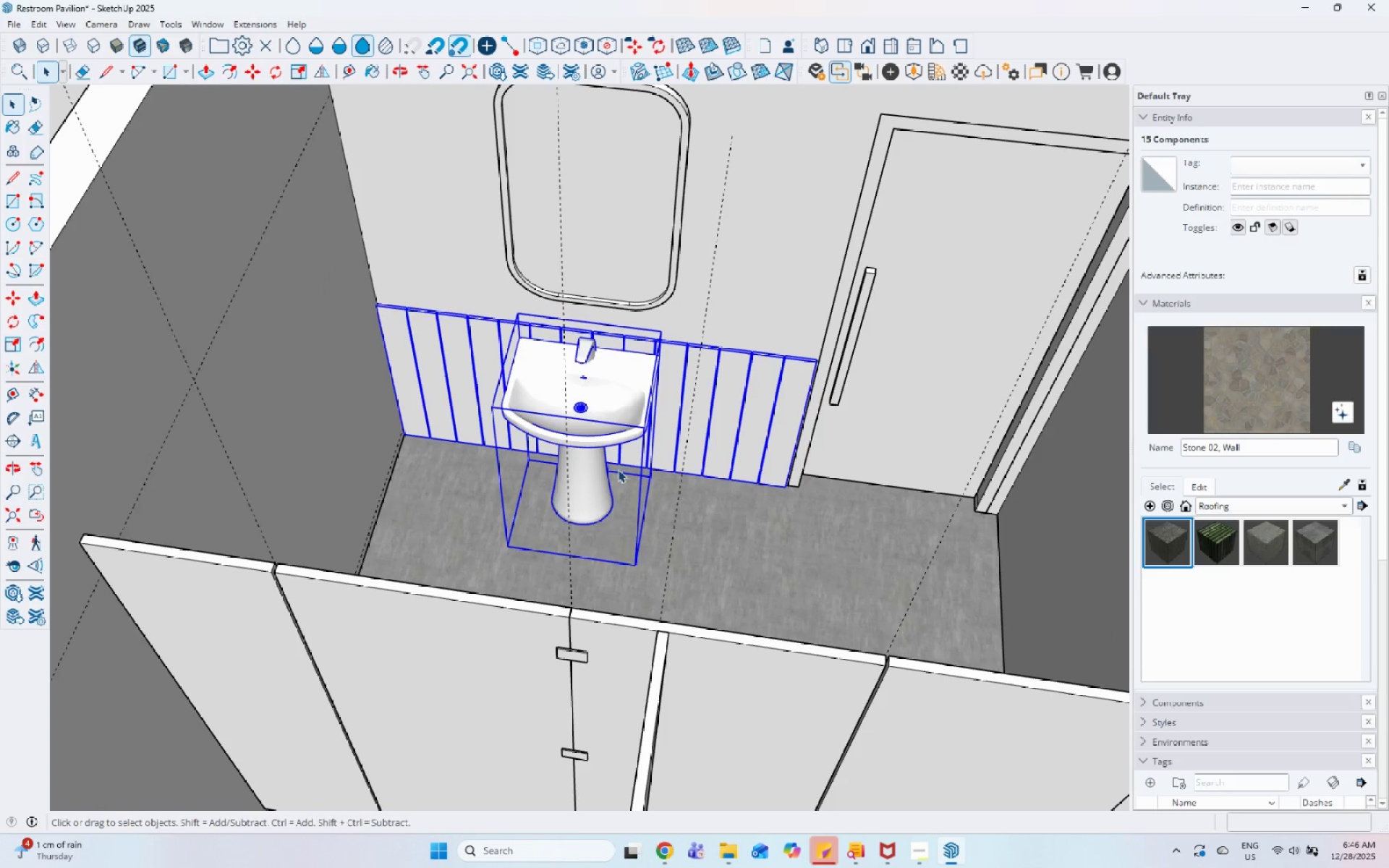 
hold_key(key=ShiftLeft, duration=0.61)
left_click([603, 467])
 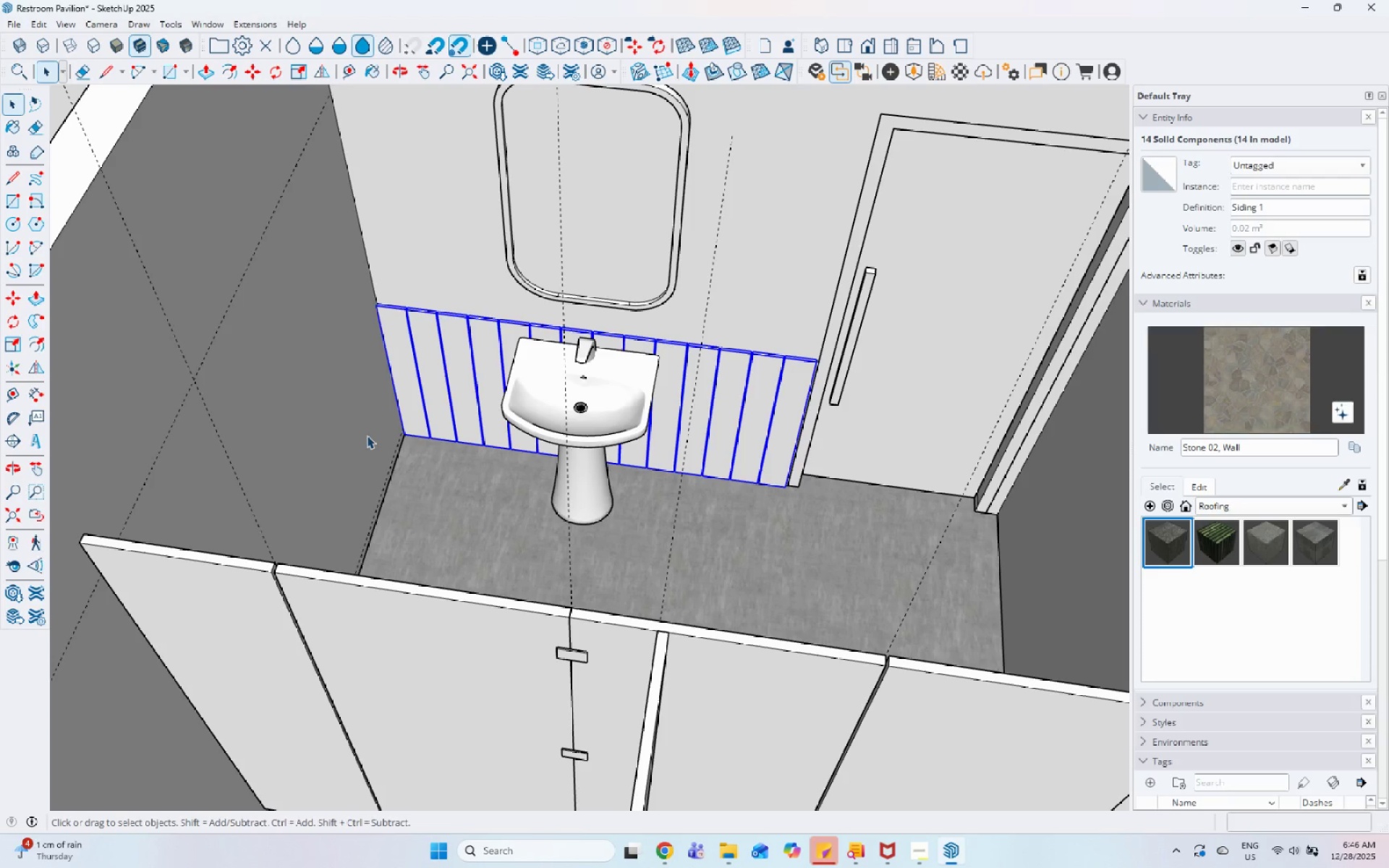 
key(M)
 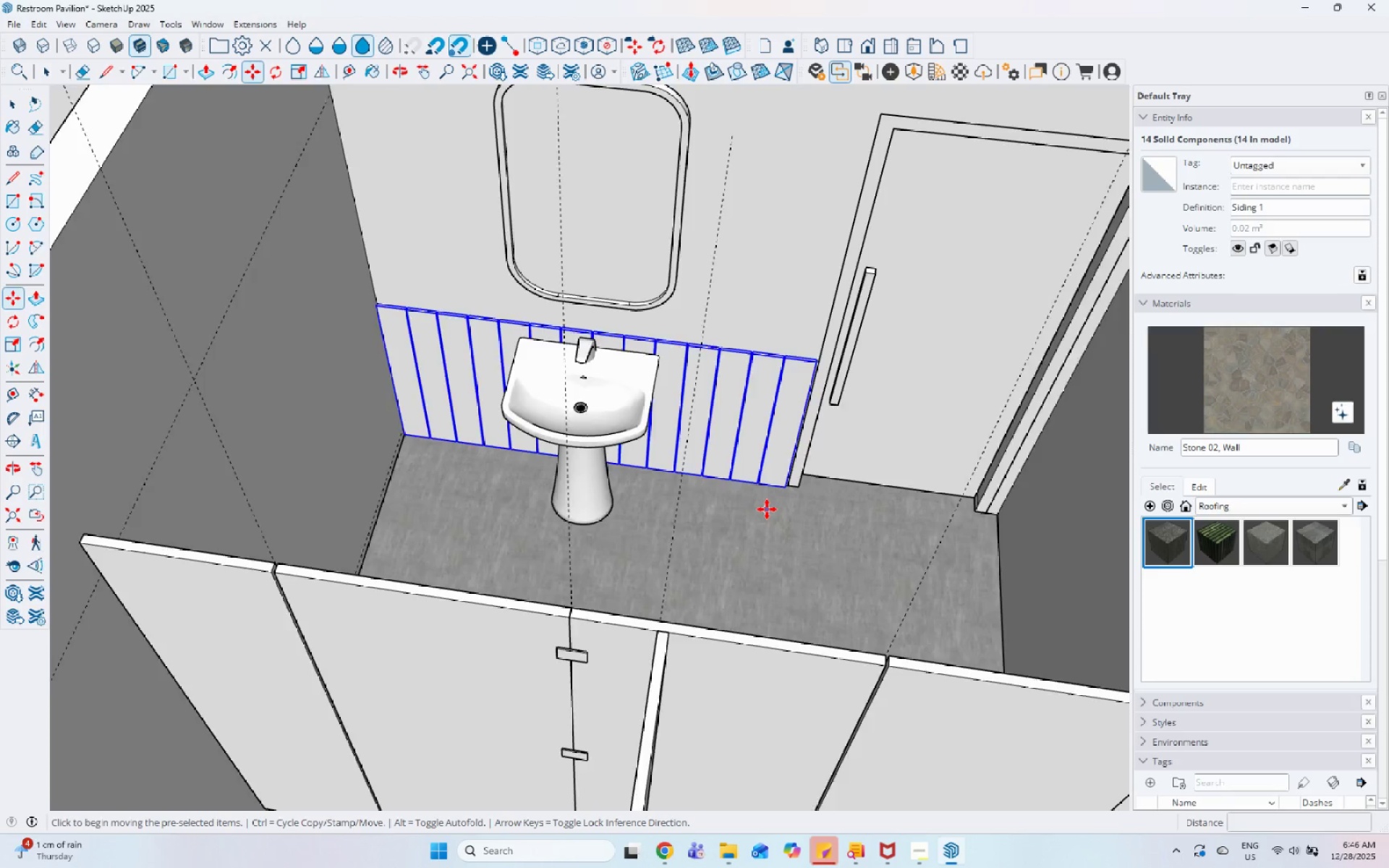 
key(Control+ControlLeft)
 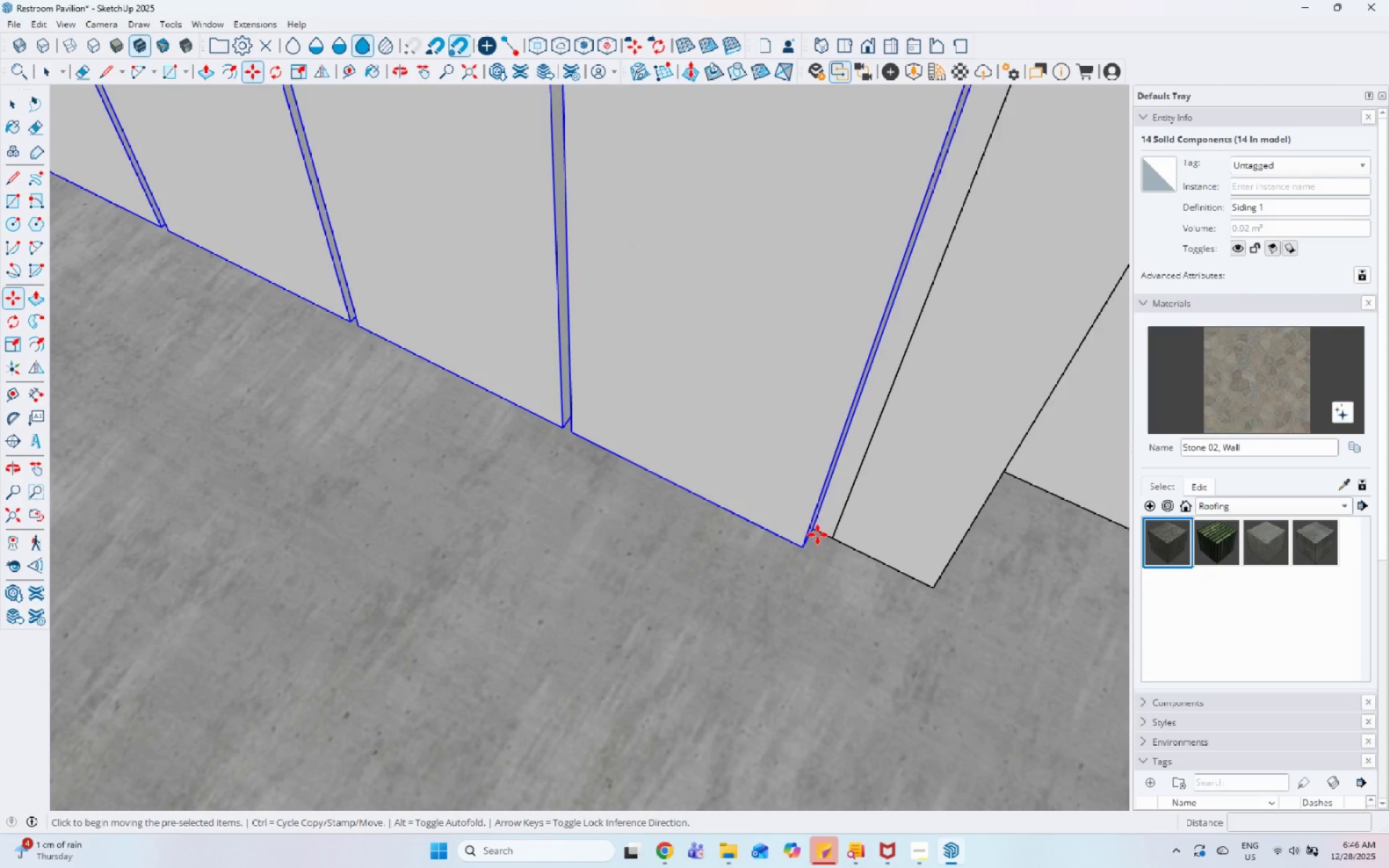 
left_click_drag(start_coordinate=[817, 535], to_coordinate=[814, 535])
 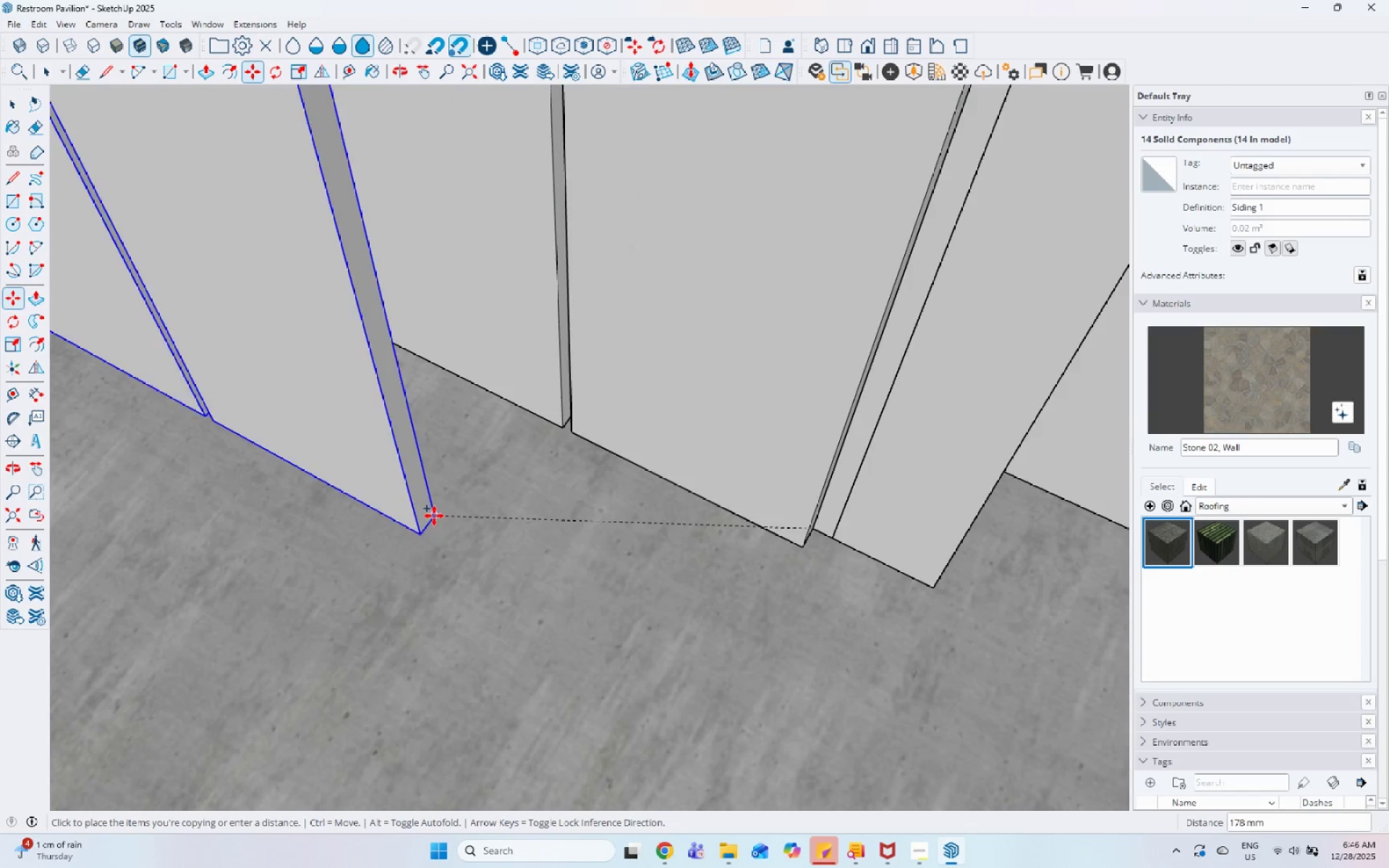 
scroll: coordinate [800, 534], scroll_direction: up, amount: 22.0
 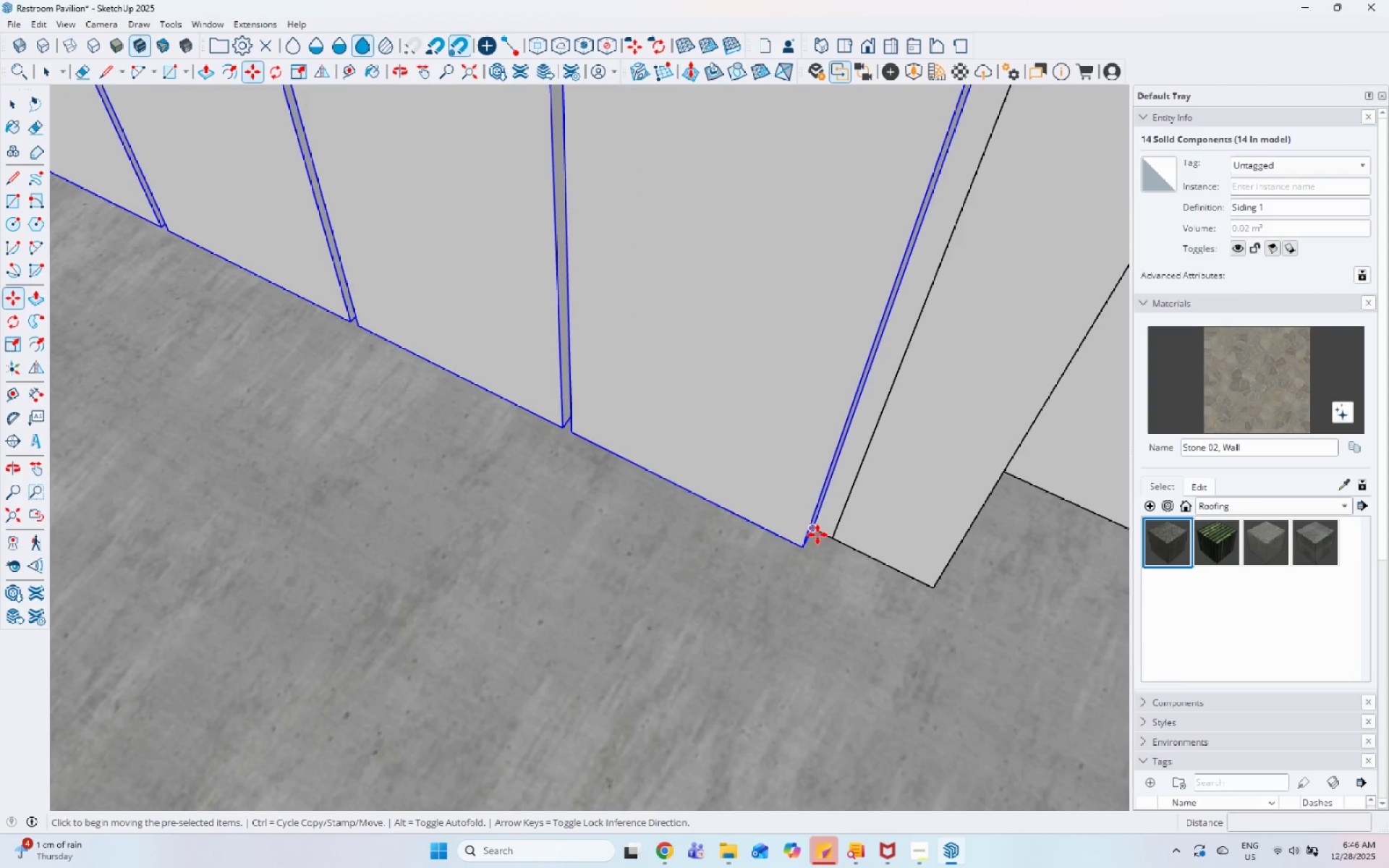 
scroll: coordinate [889, 521], scroll_direction: down, amount: 18.0
 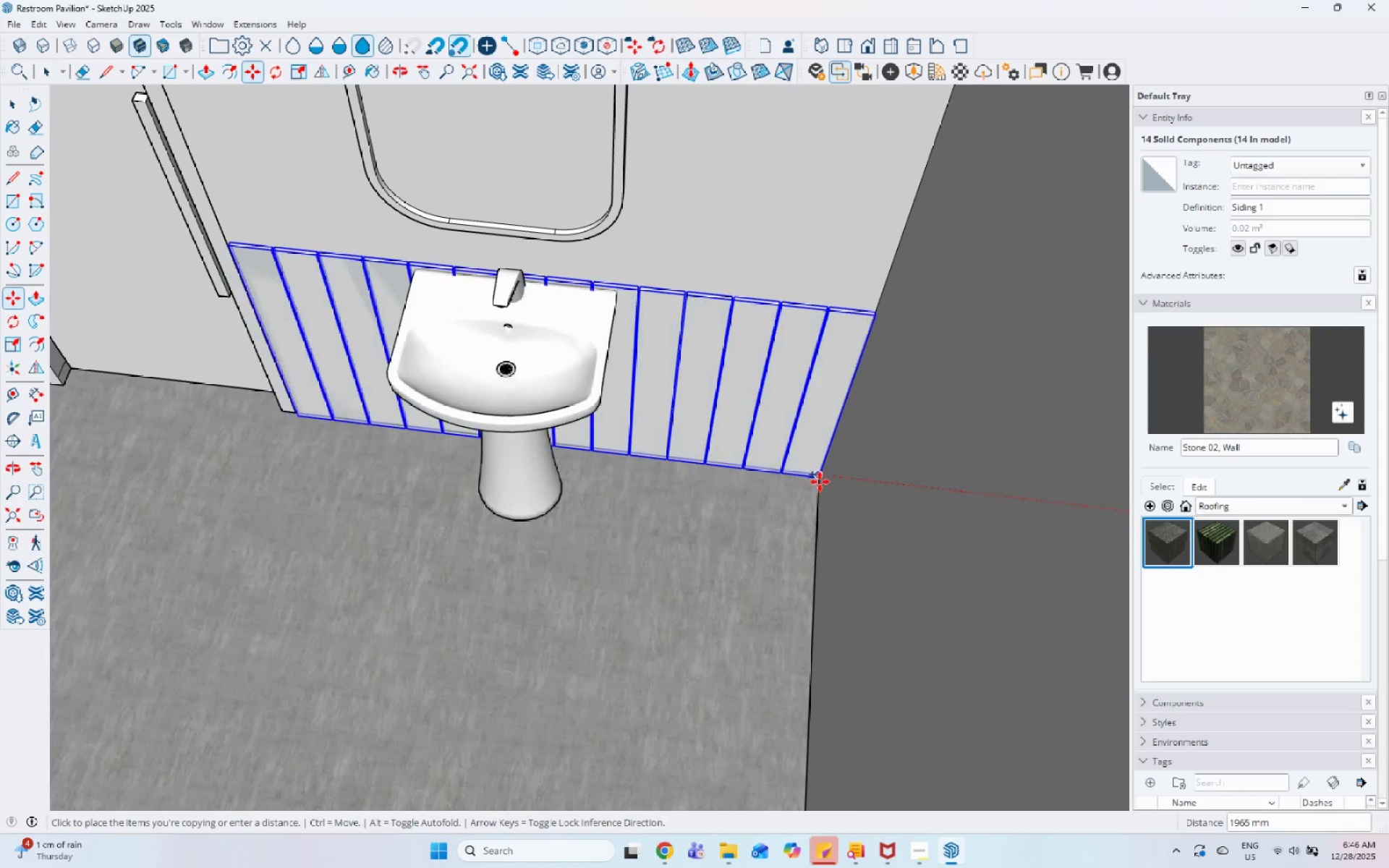 
left_click([820, 482])
 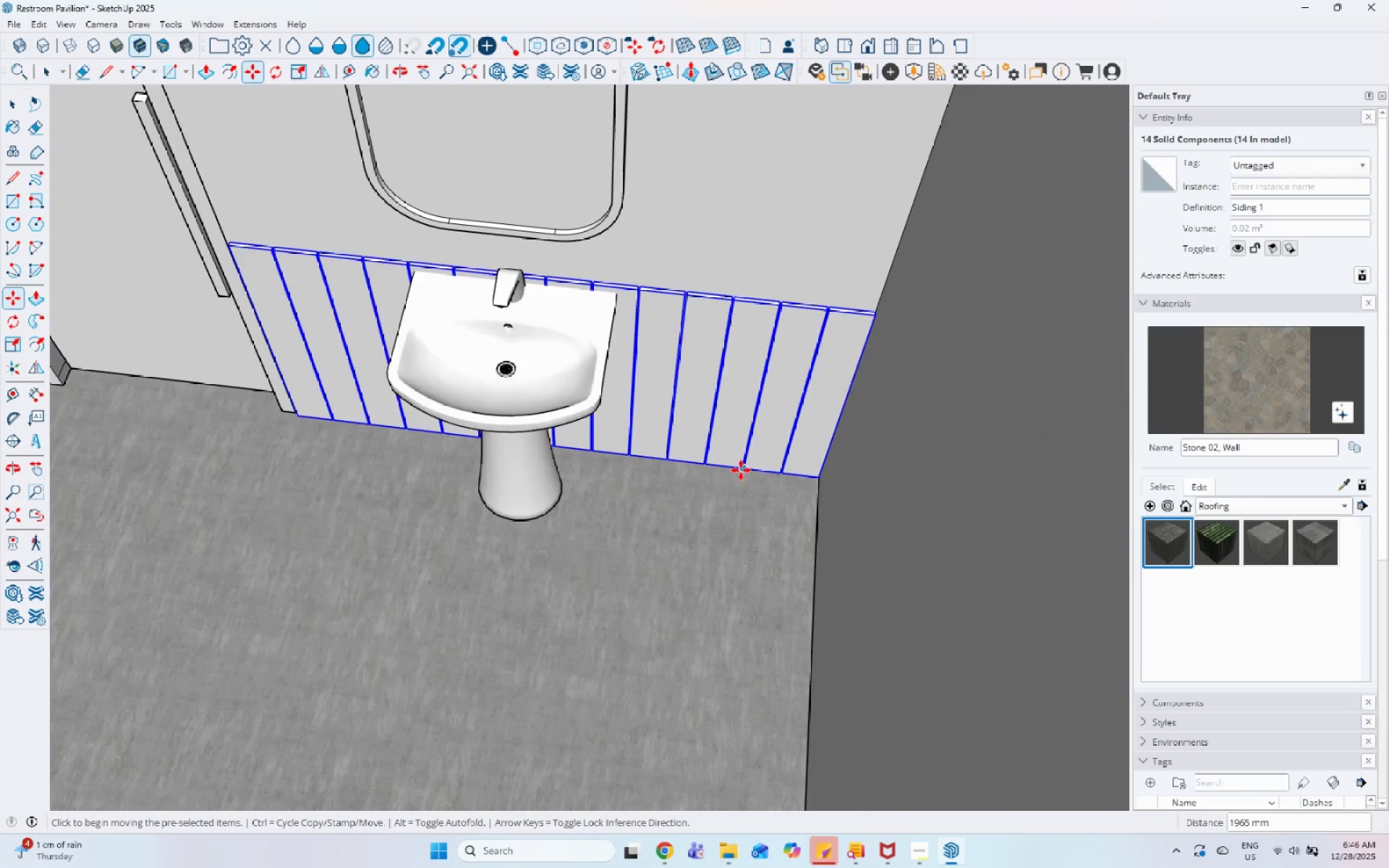 
key(Space)
 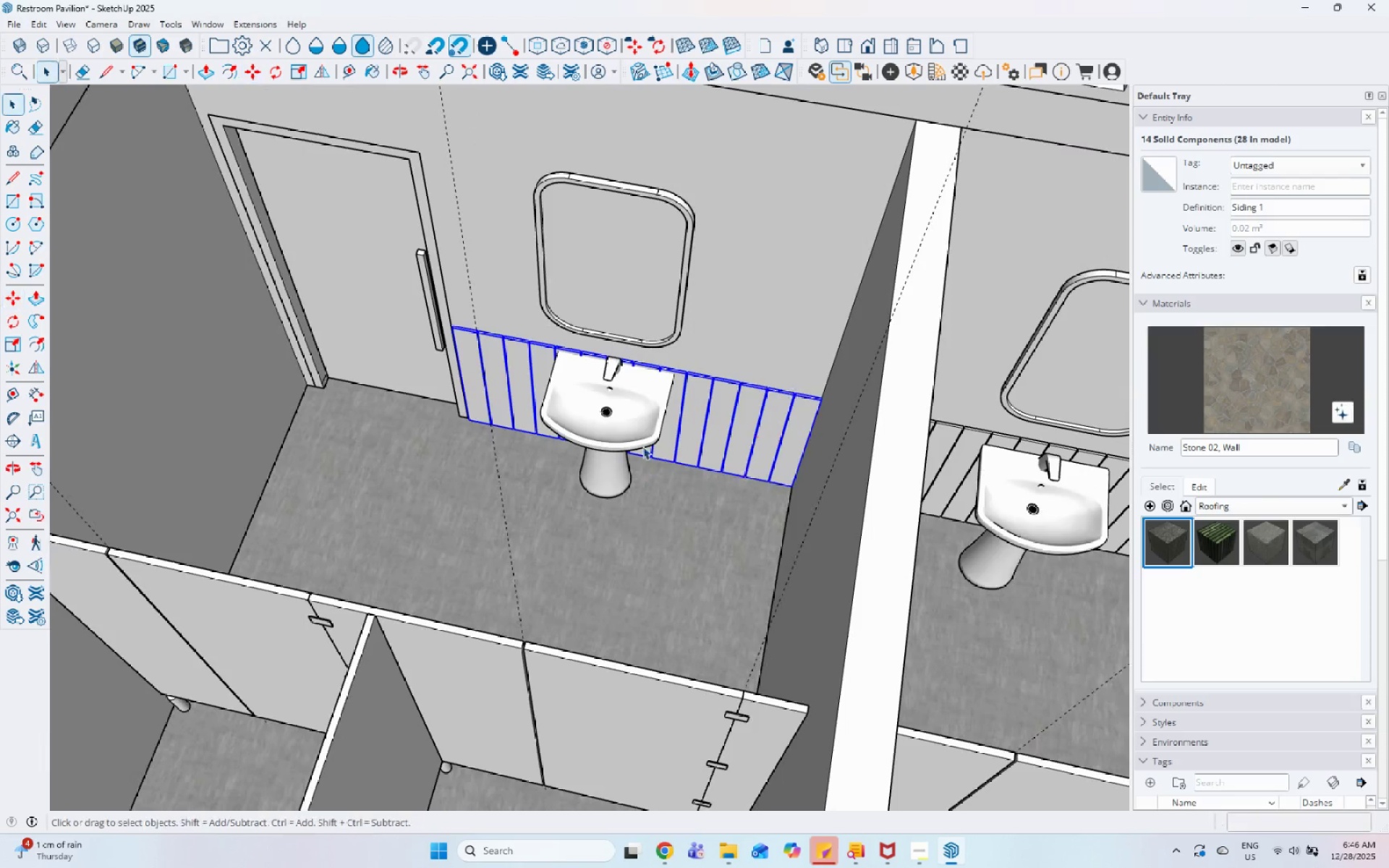 
scroll: coordinate [736, 469], scroll_direction: down, amount: 5.0
 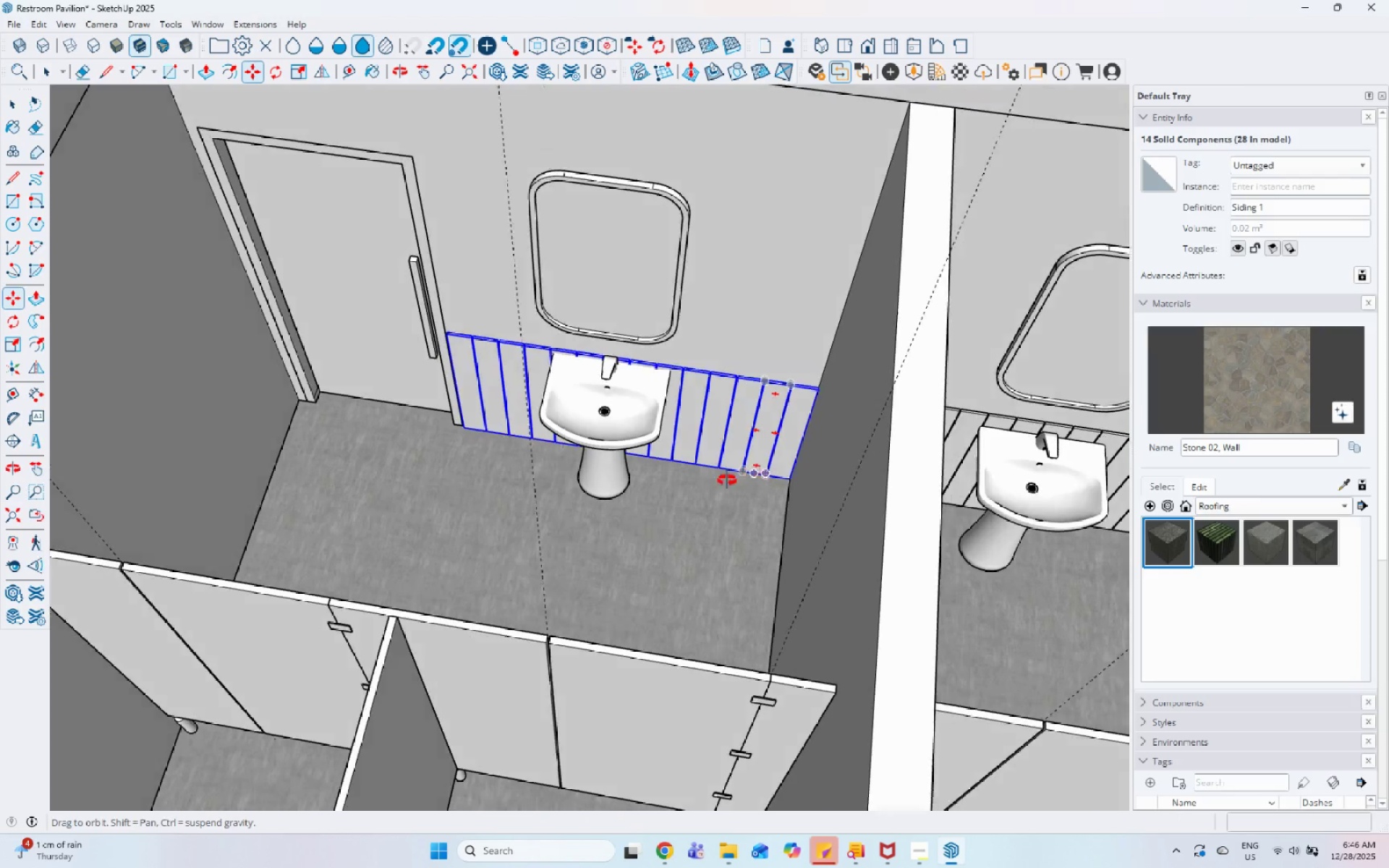 
left_click([639, 435])
 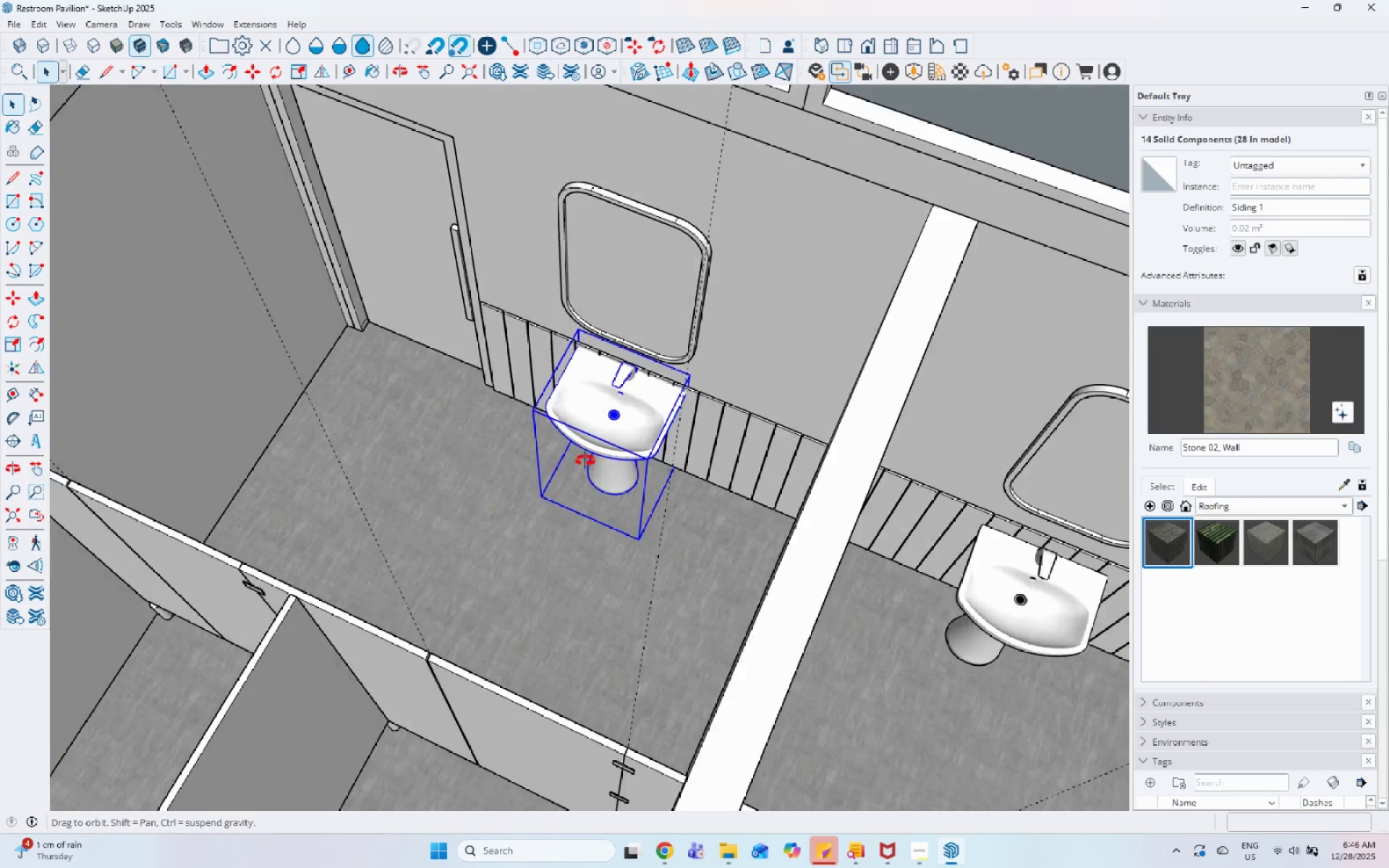 
scroll: coordinate [717, 574], scroll_direction: up, amount: 8.0
 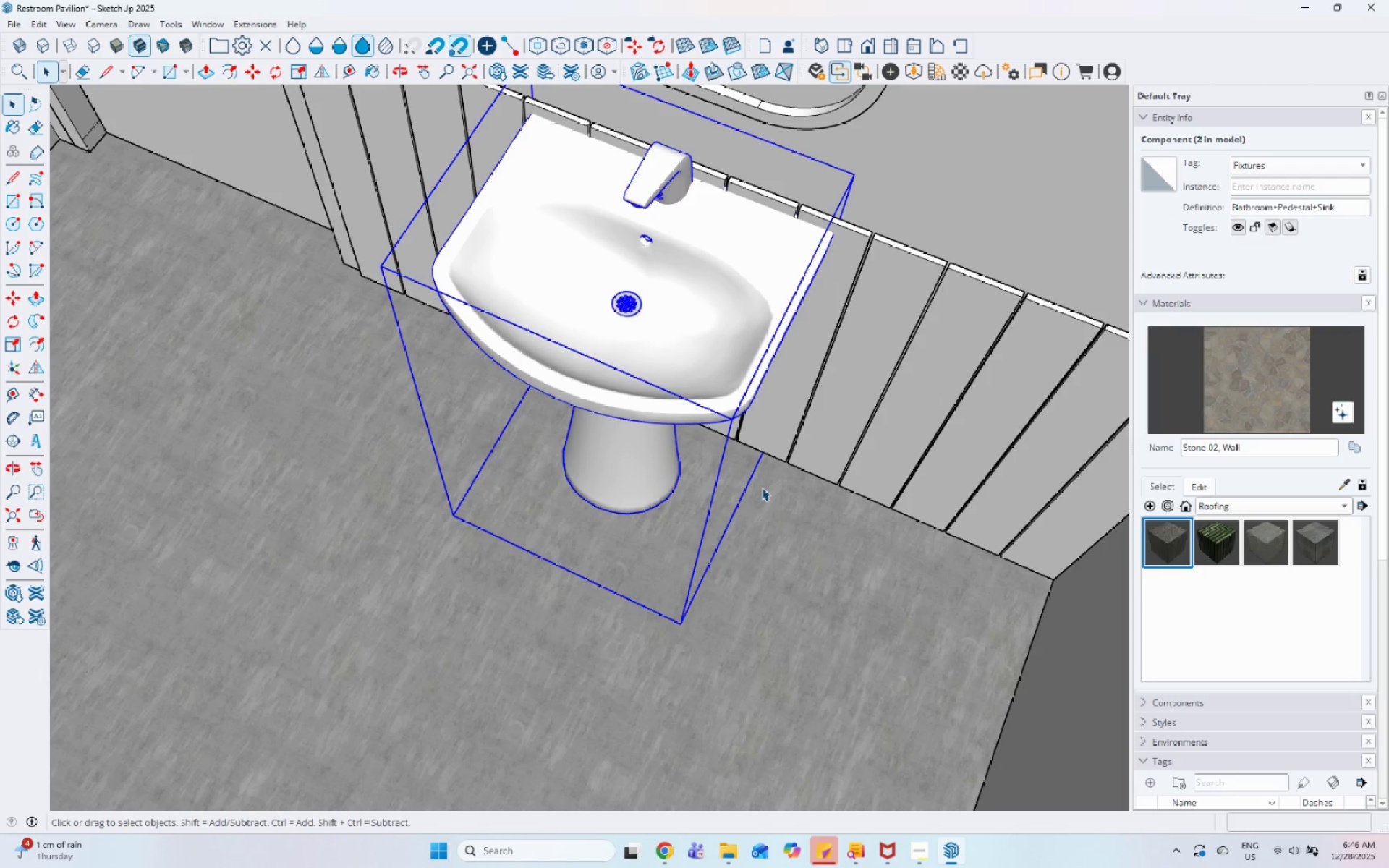 
key(M)
 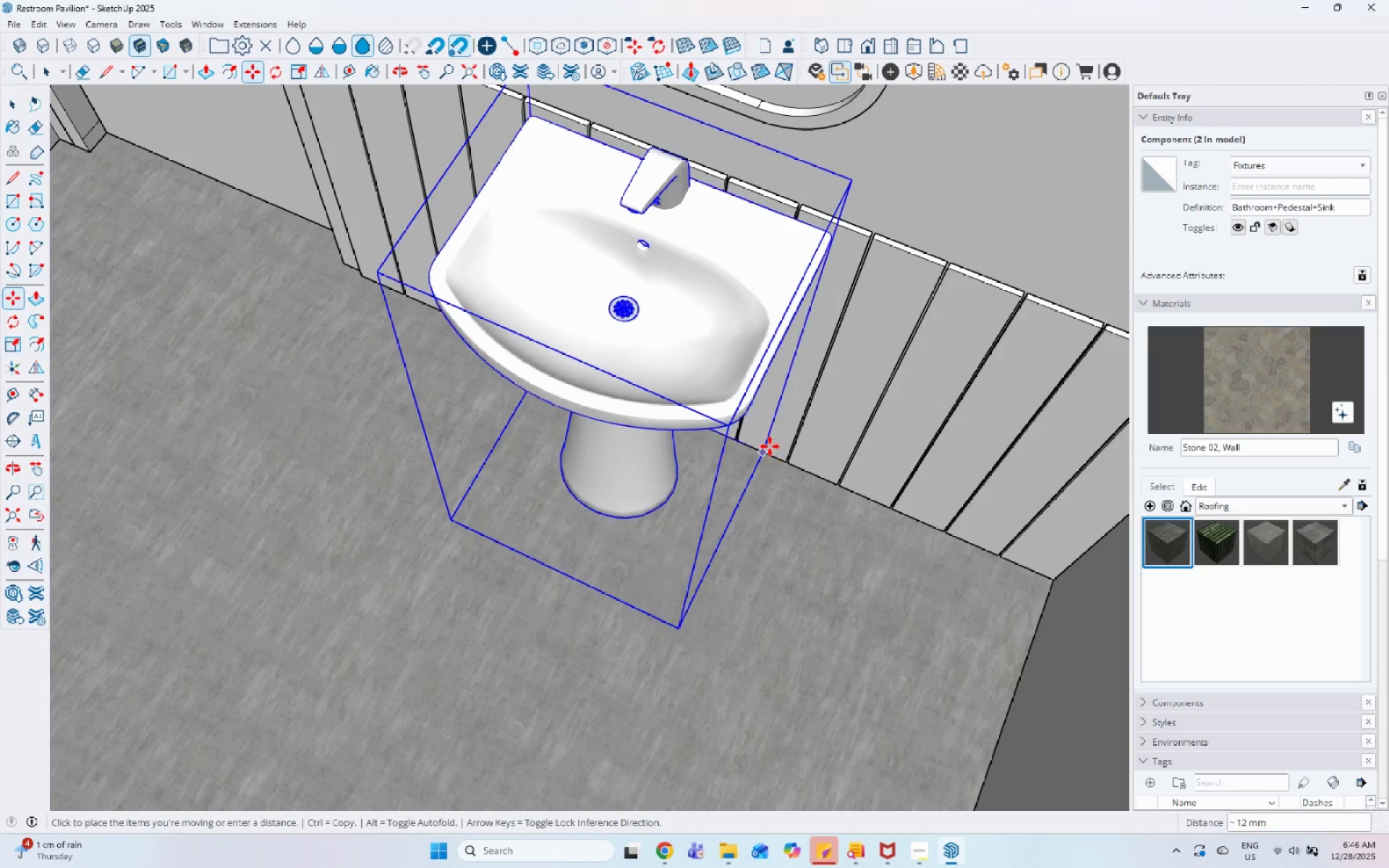 
double_click([768, 449])
 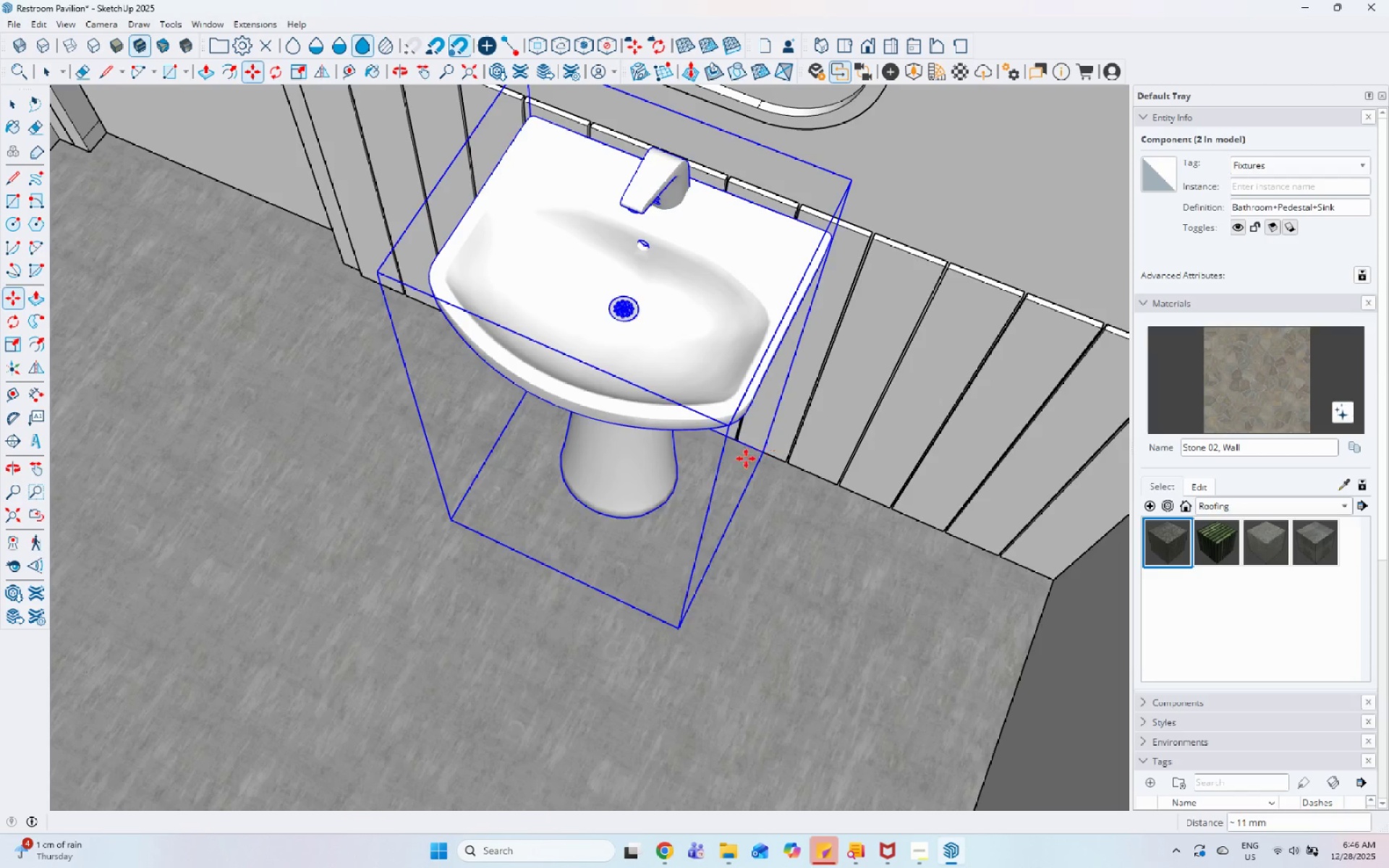 
key(Space)
 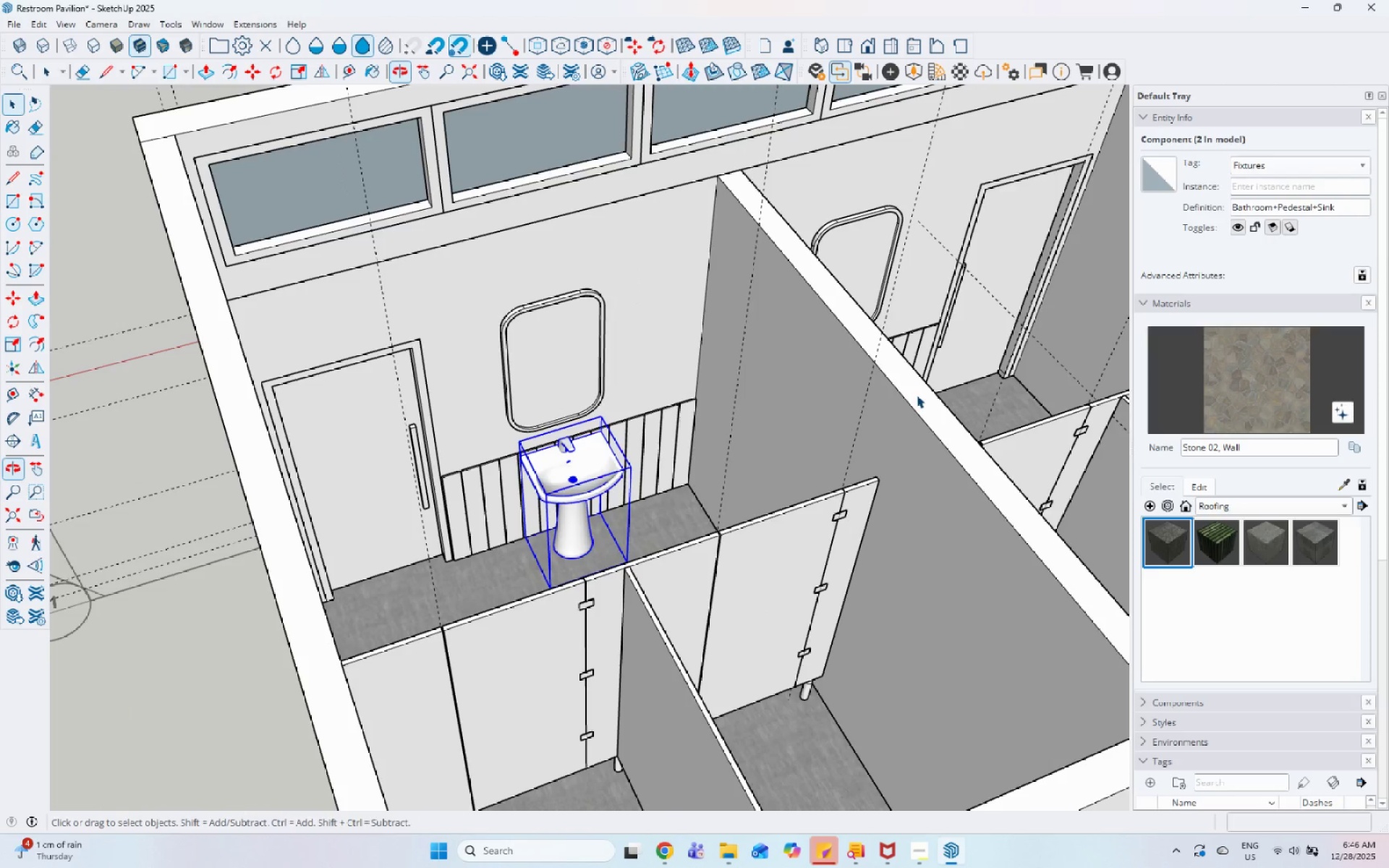 
scroll: coordinate [558, 513], scroll_direction: down, amount: 12.0
 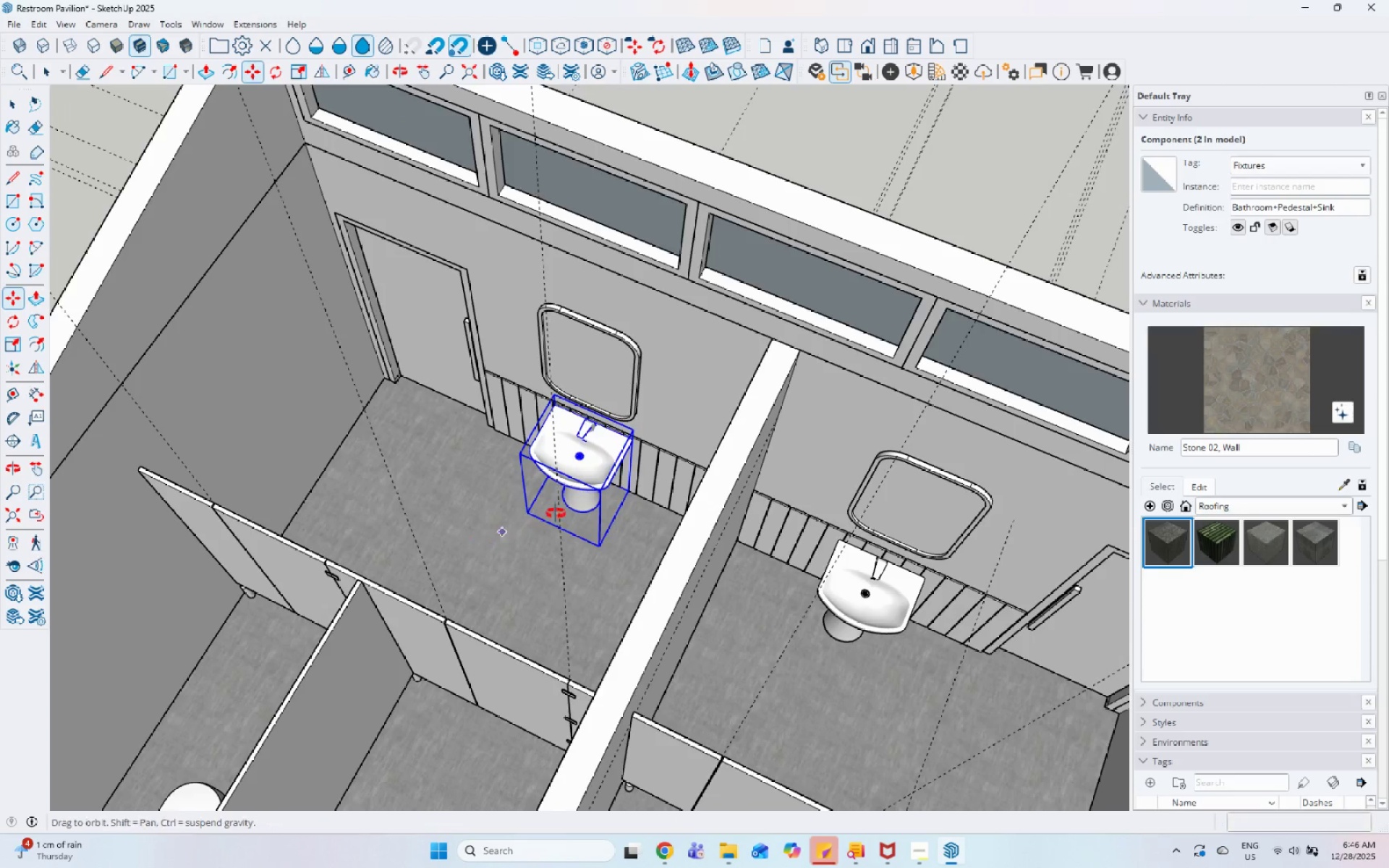 
key(Backquote)
 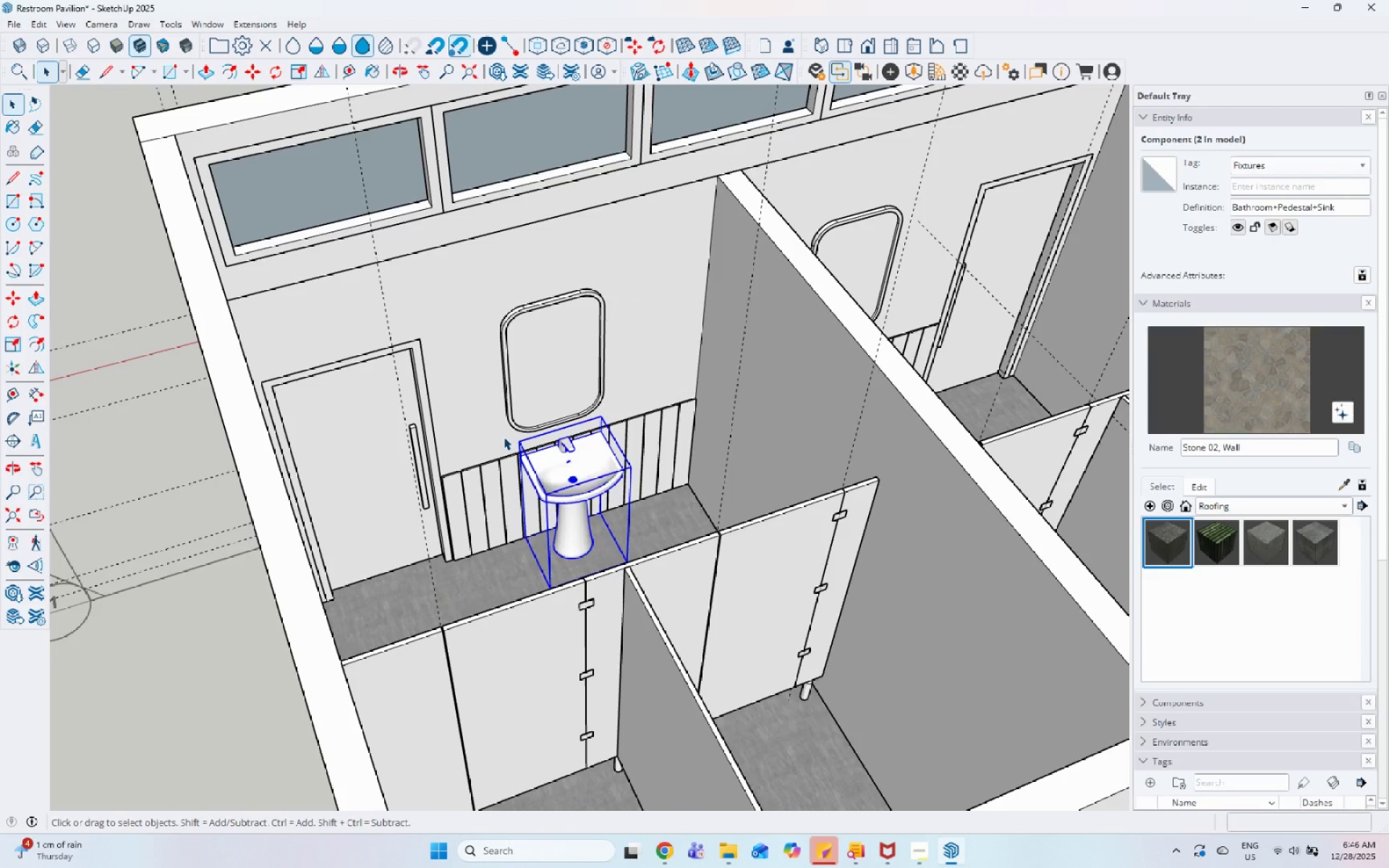 
key(Escape)
 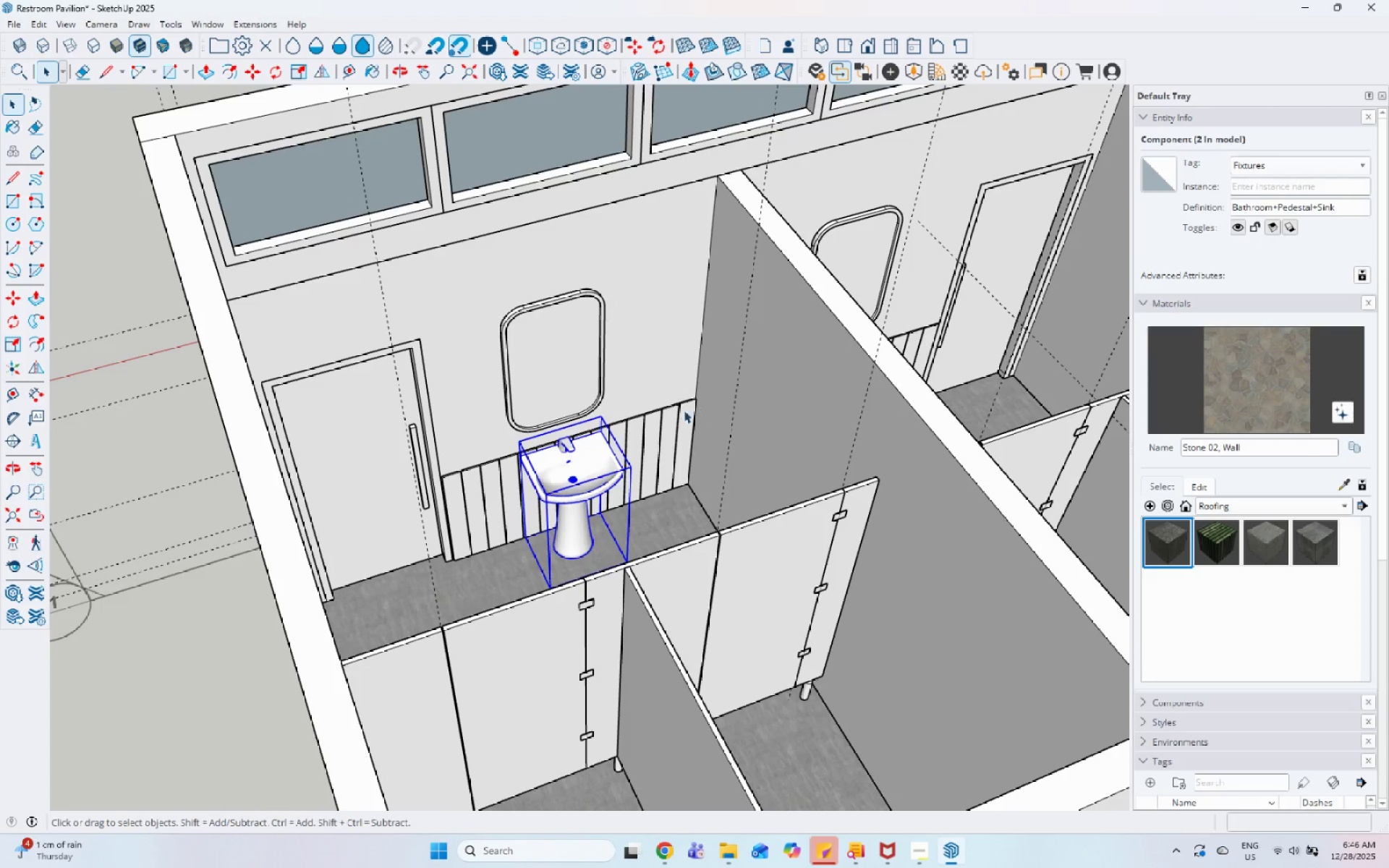 
left_click([668, 419])
 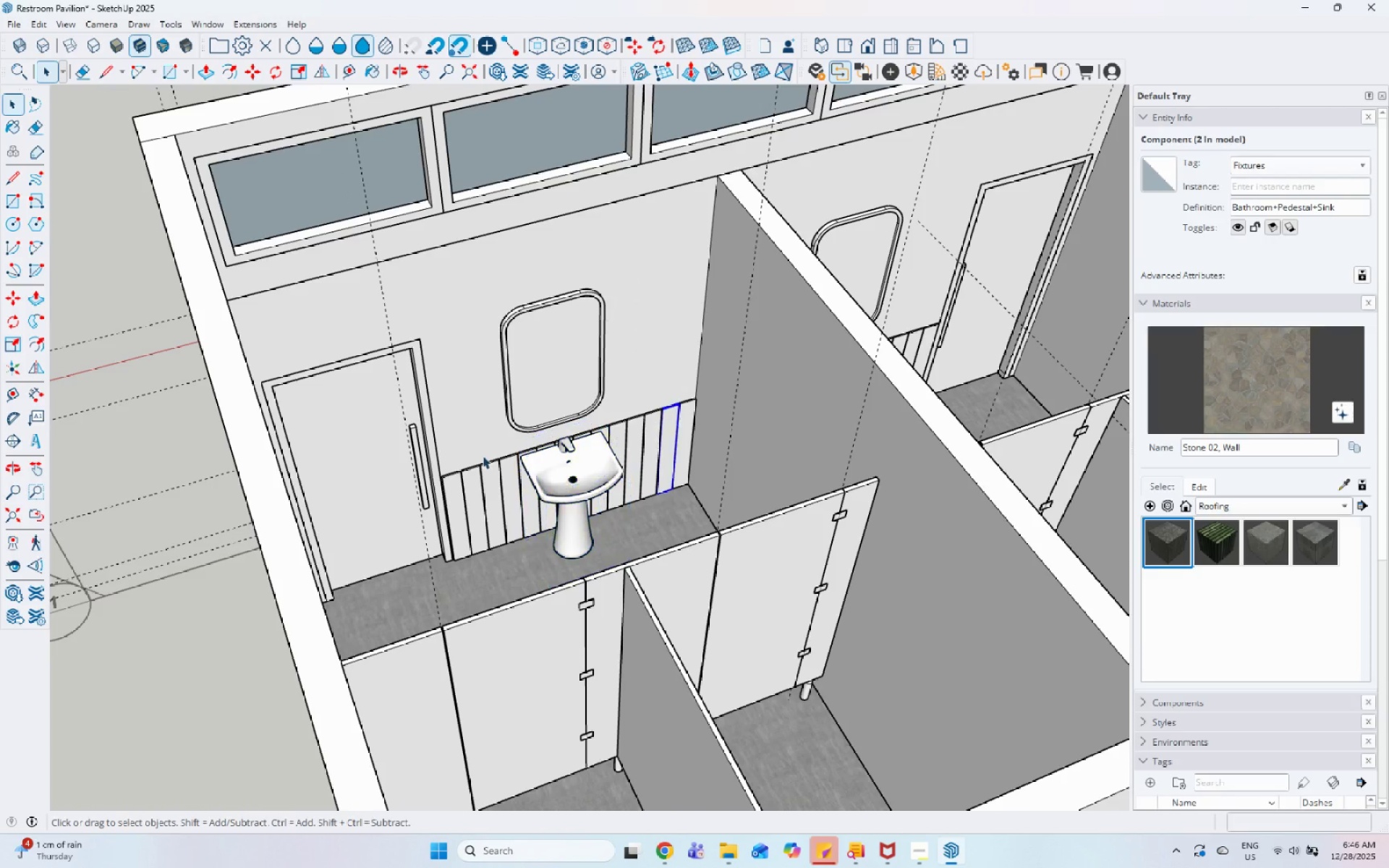 
scroll: coordinate [358, 451], scroll_direction: down, amount: 5.0
 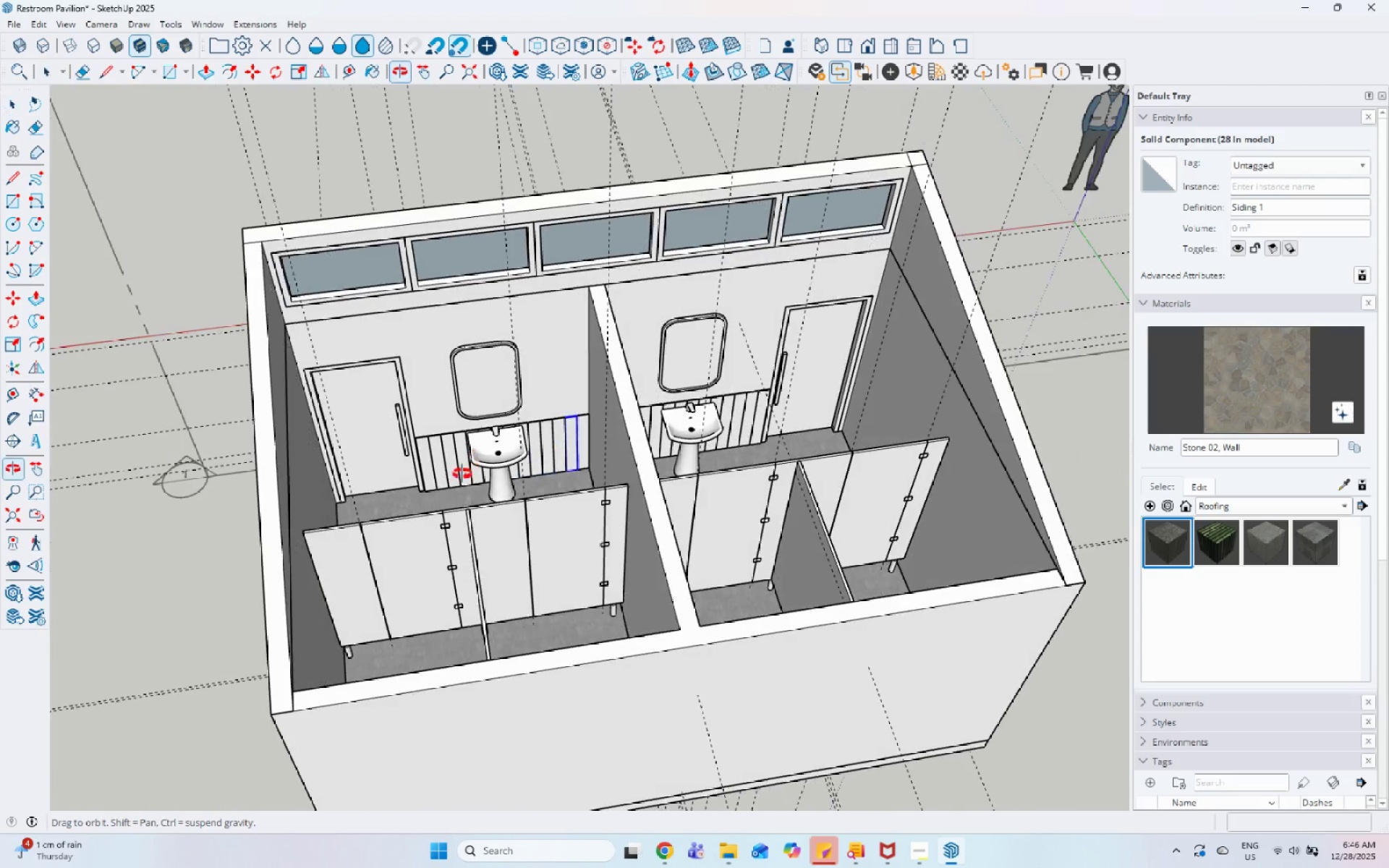 
left_click_drag(start_coordinate=[399, 401], to_coordinate=[637, 545])
 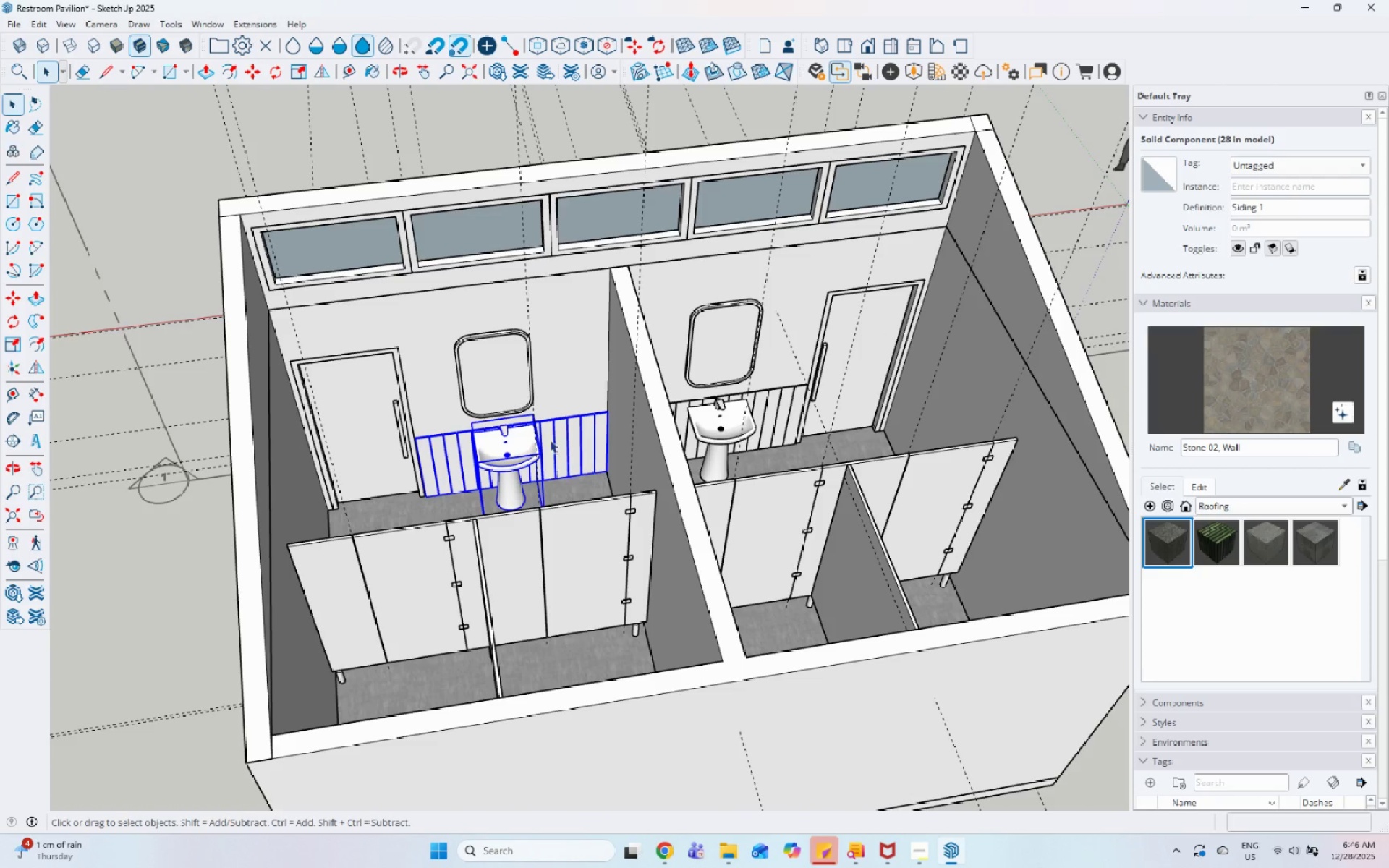 
scroll: coordinate [416, 435], scroll_direction: up, amount: 1.0
 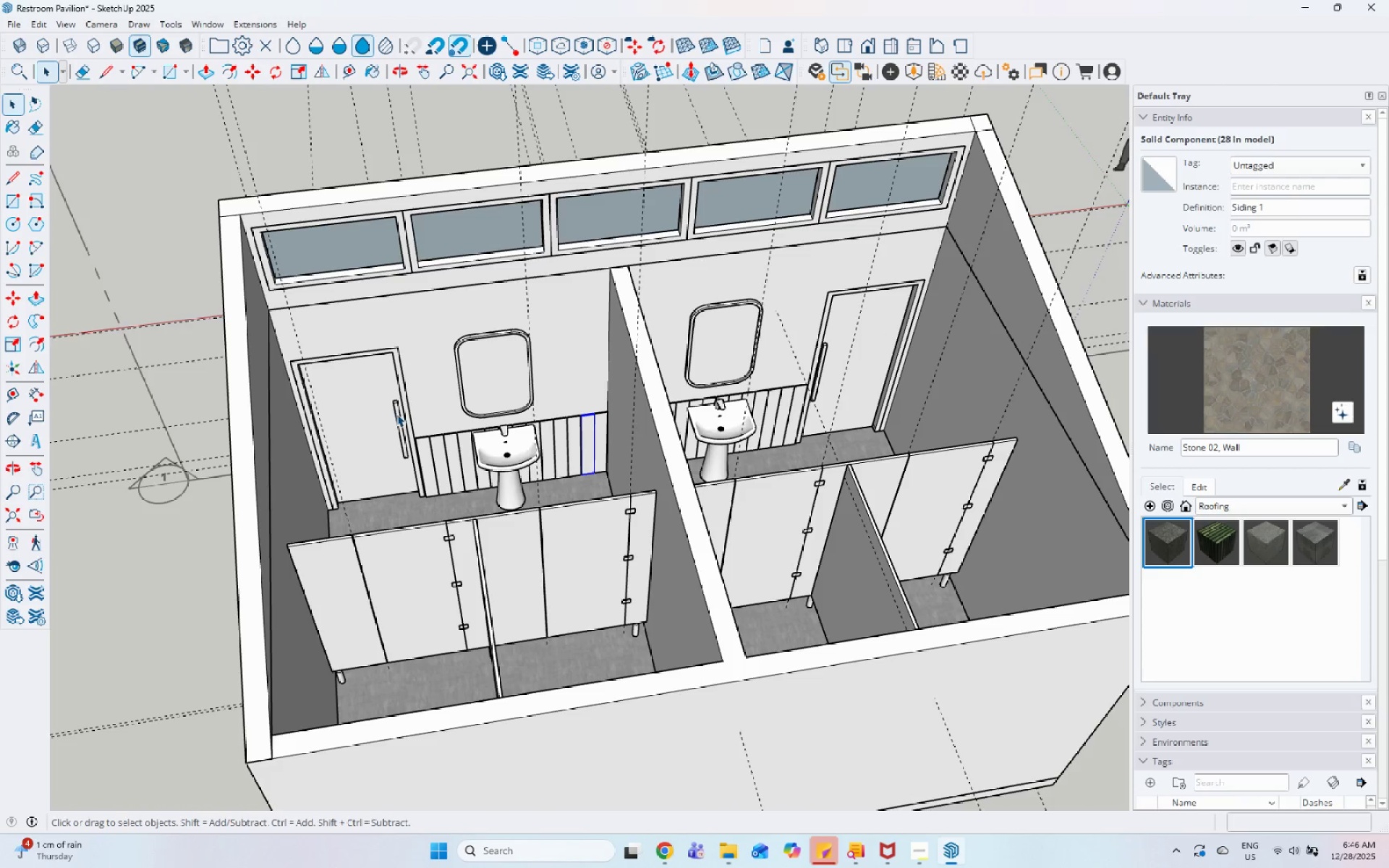 
hold_key(key=ShiftLeft, duration=0.72)
 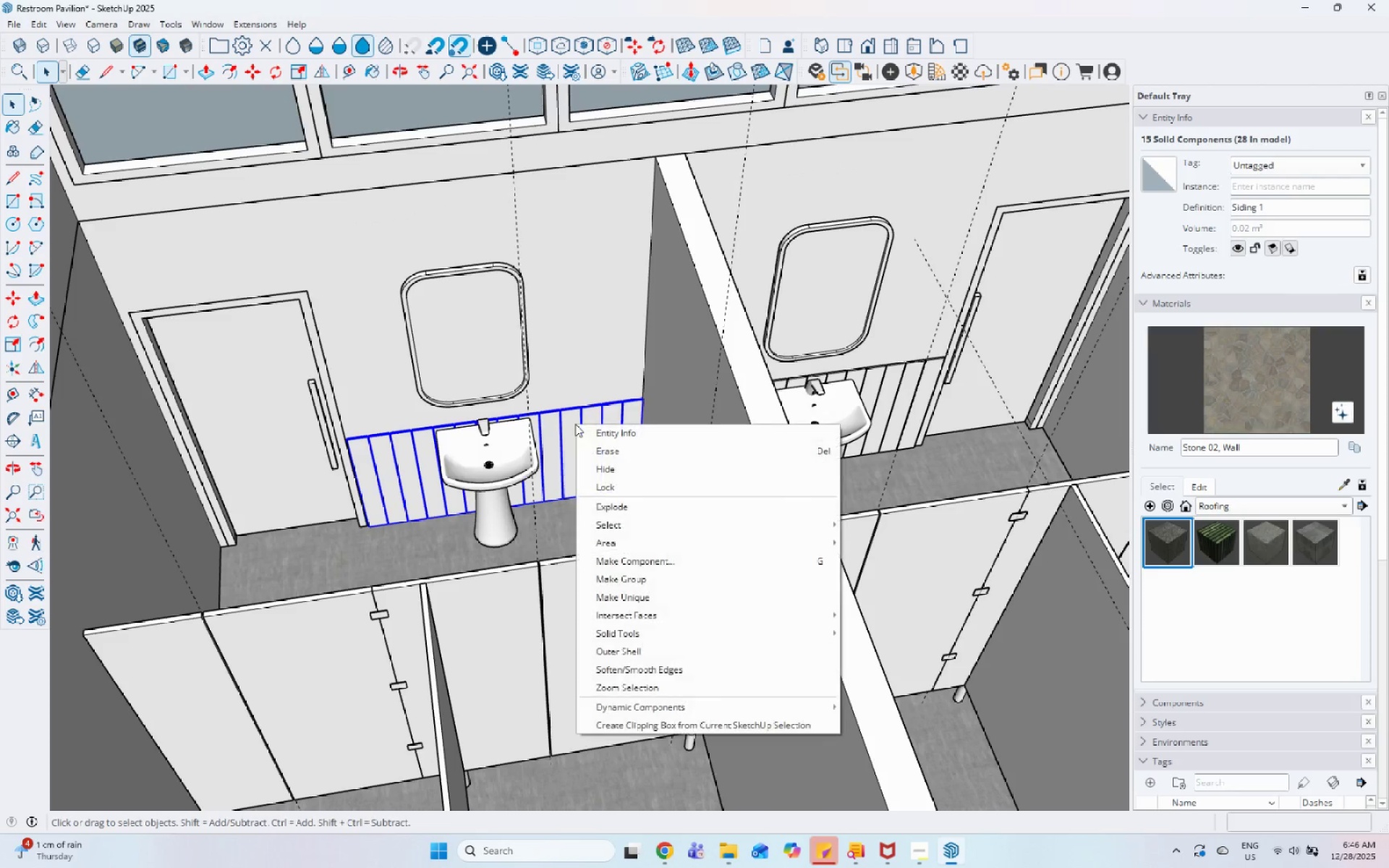 
scroll: coordinate [541, 437], scroll_direction: up, amount: 4.0
 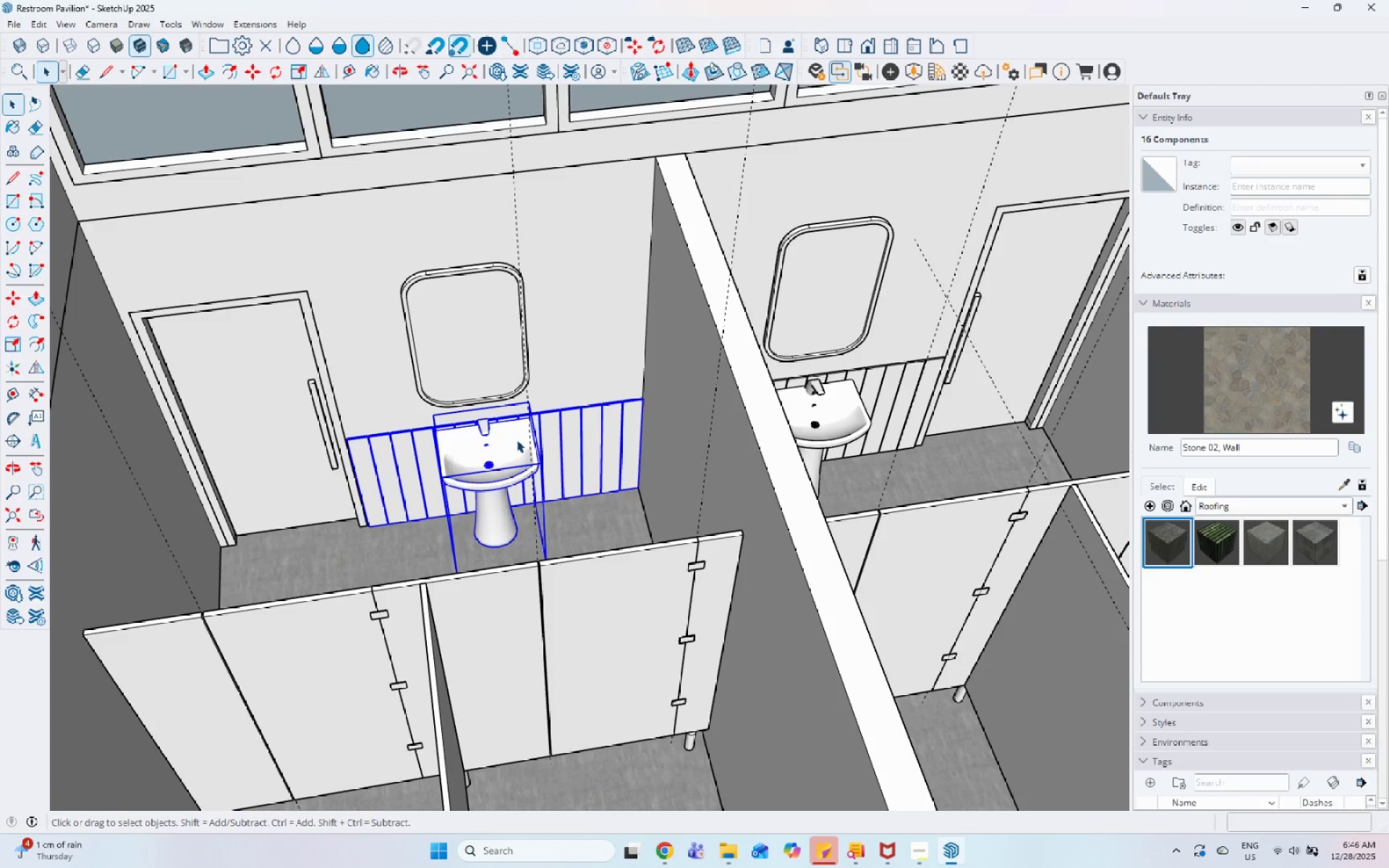 
left_click([517, 440])
 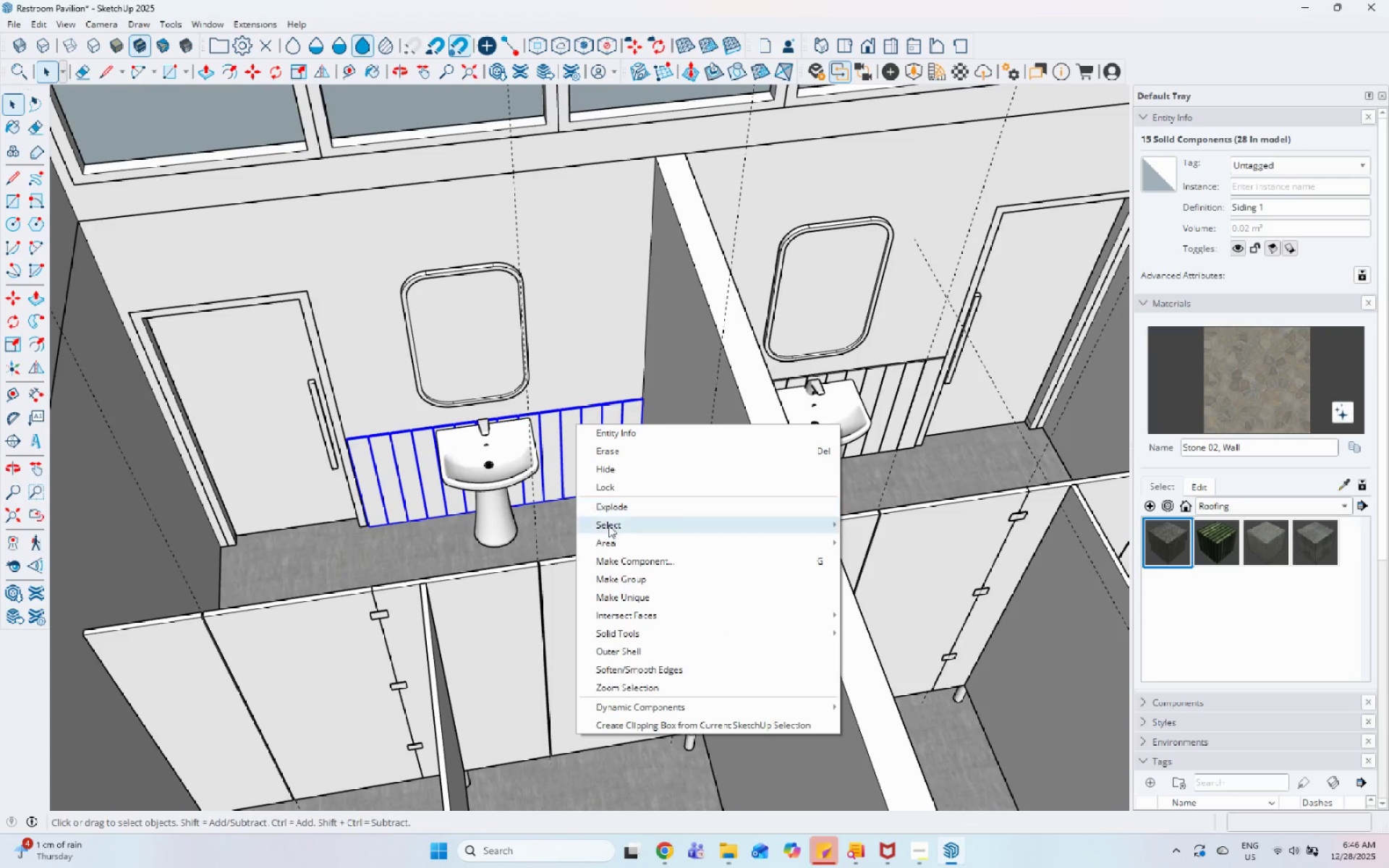 
left_click([632, 582])
 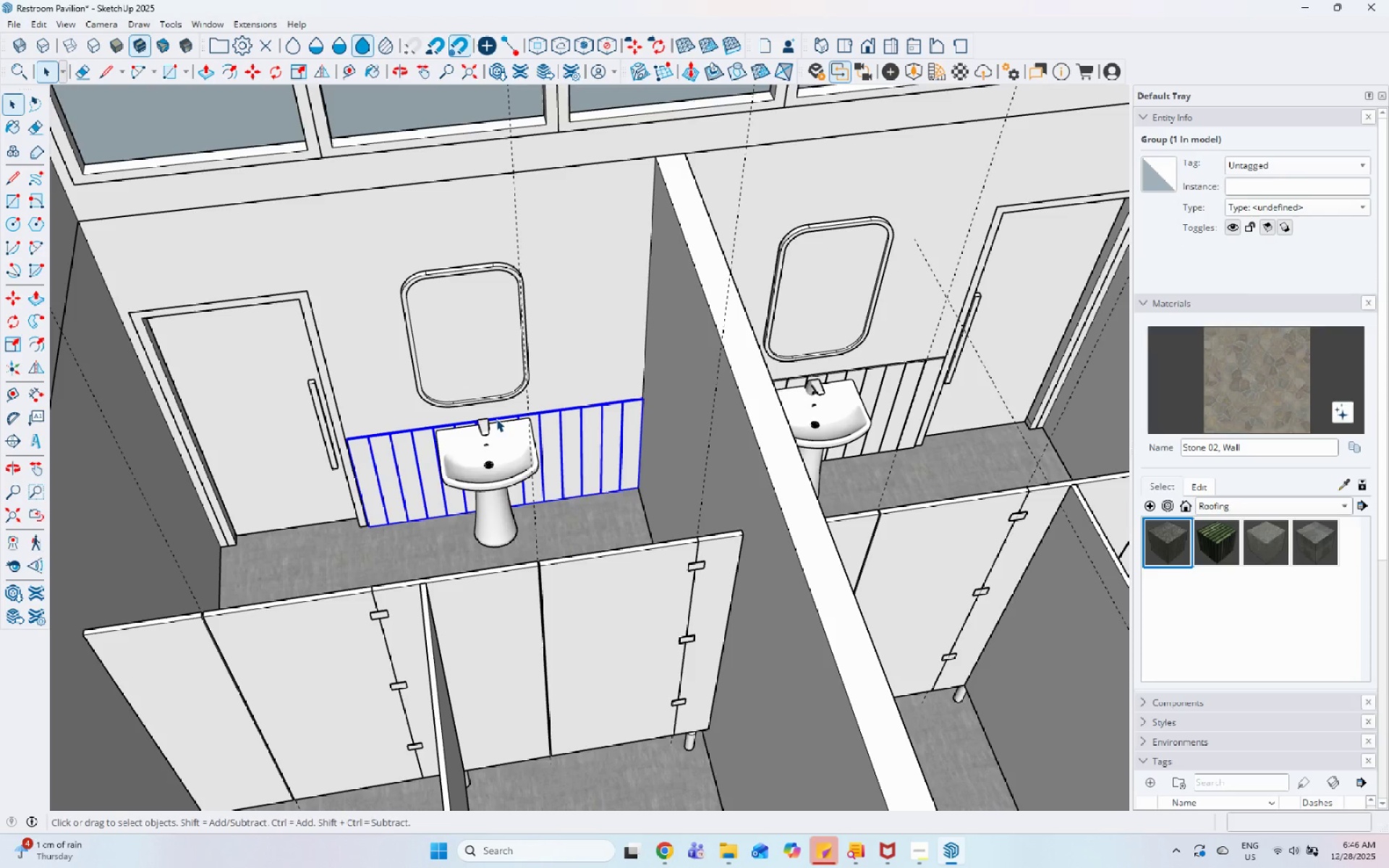 
key(S)
 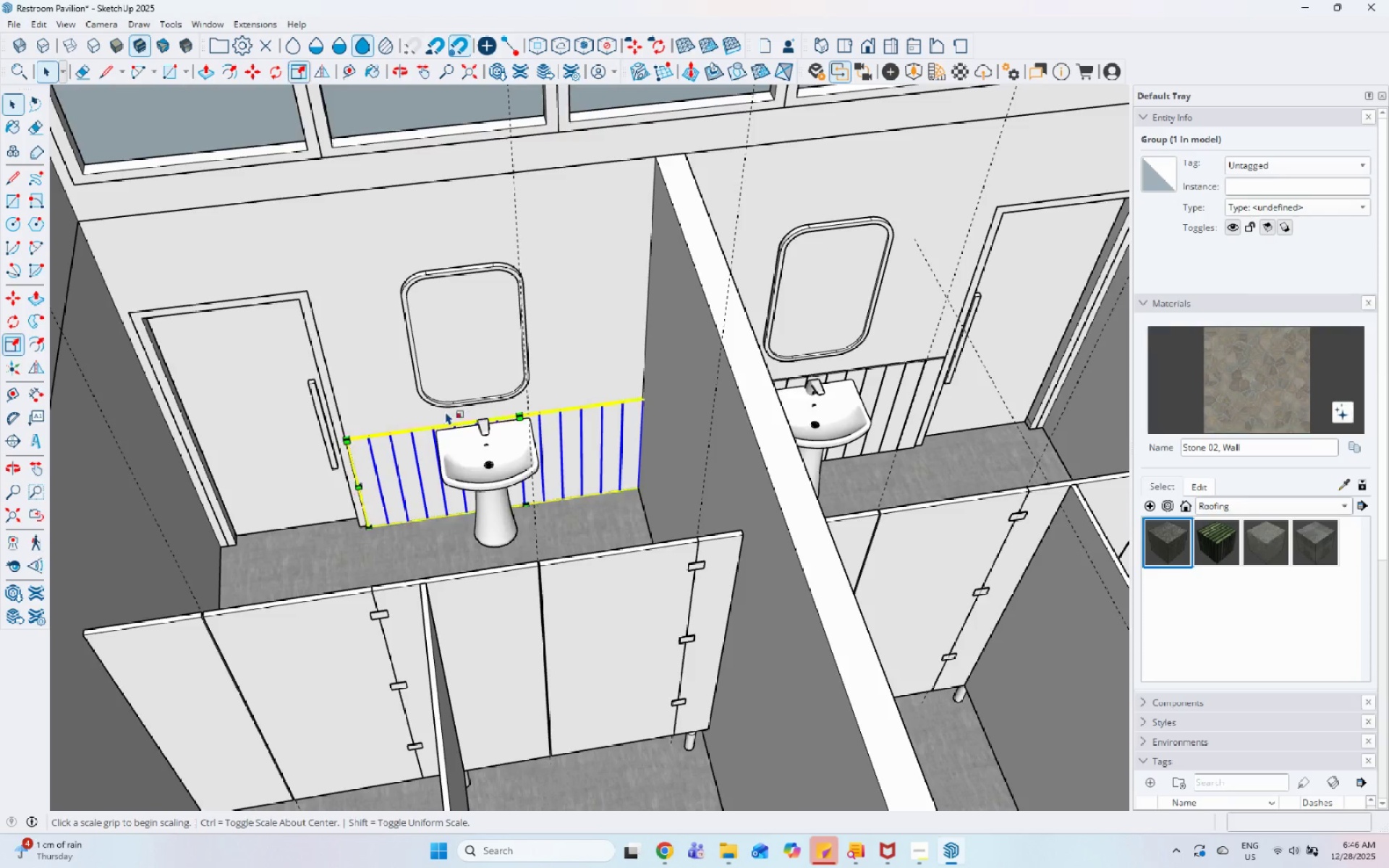 
scroll: coordinate [645, 339], scroll_direction: up, amount: 18.0
 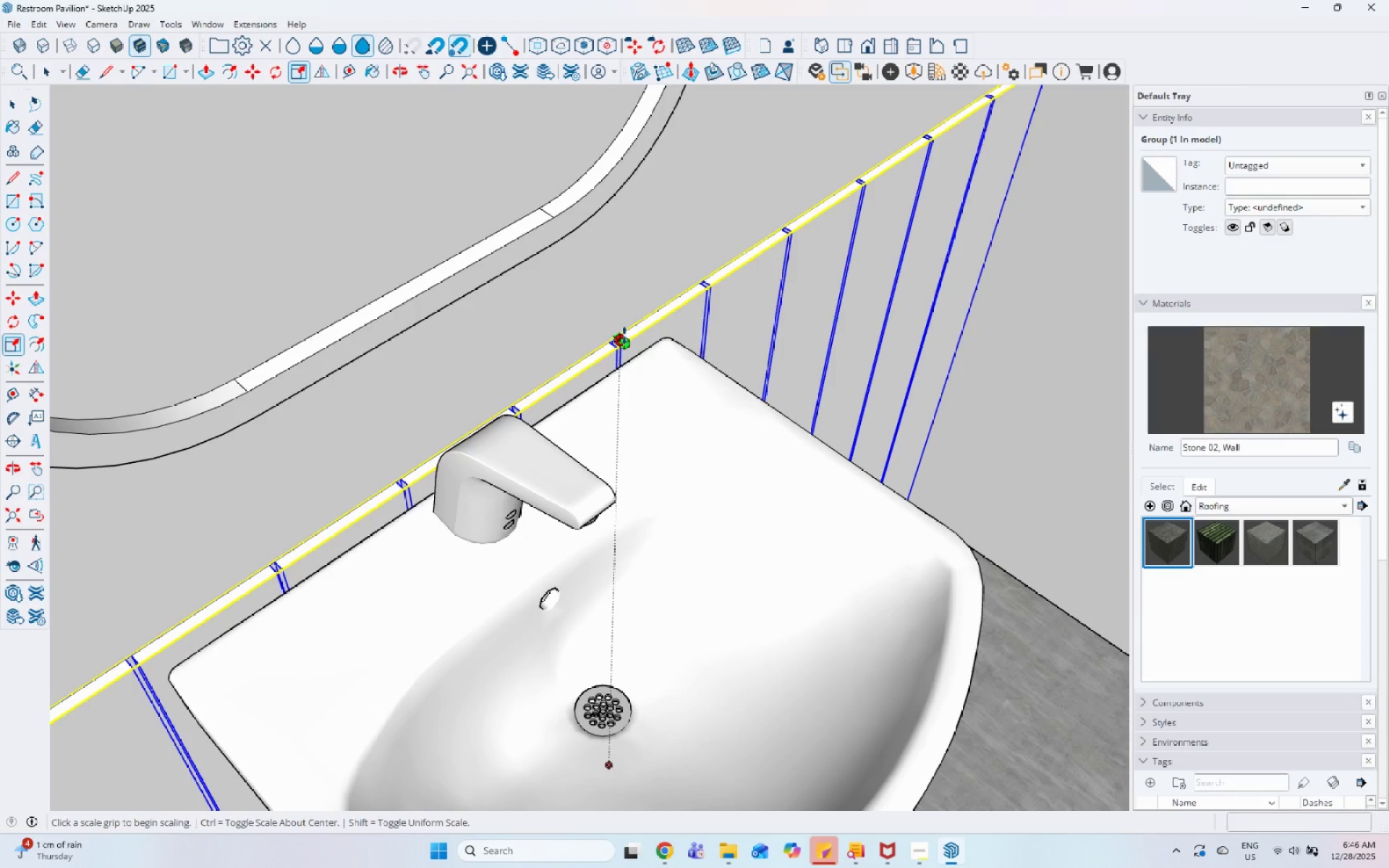 
left_click([624, 336])
 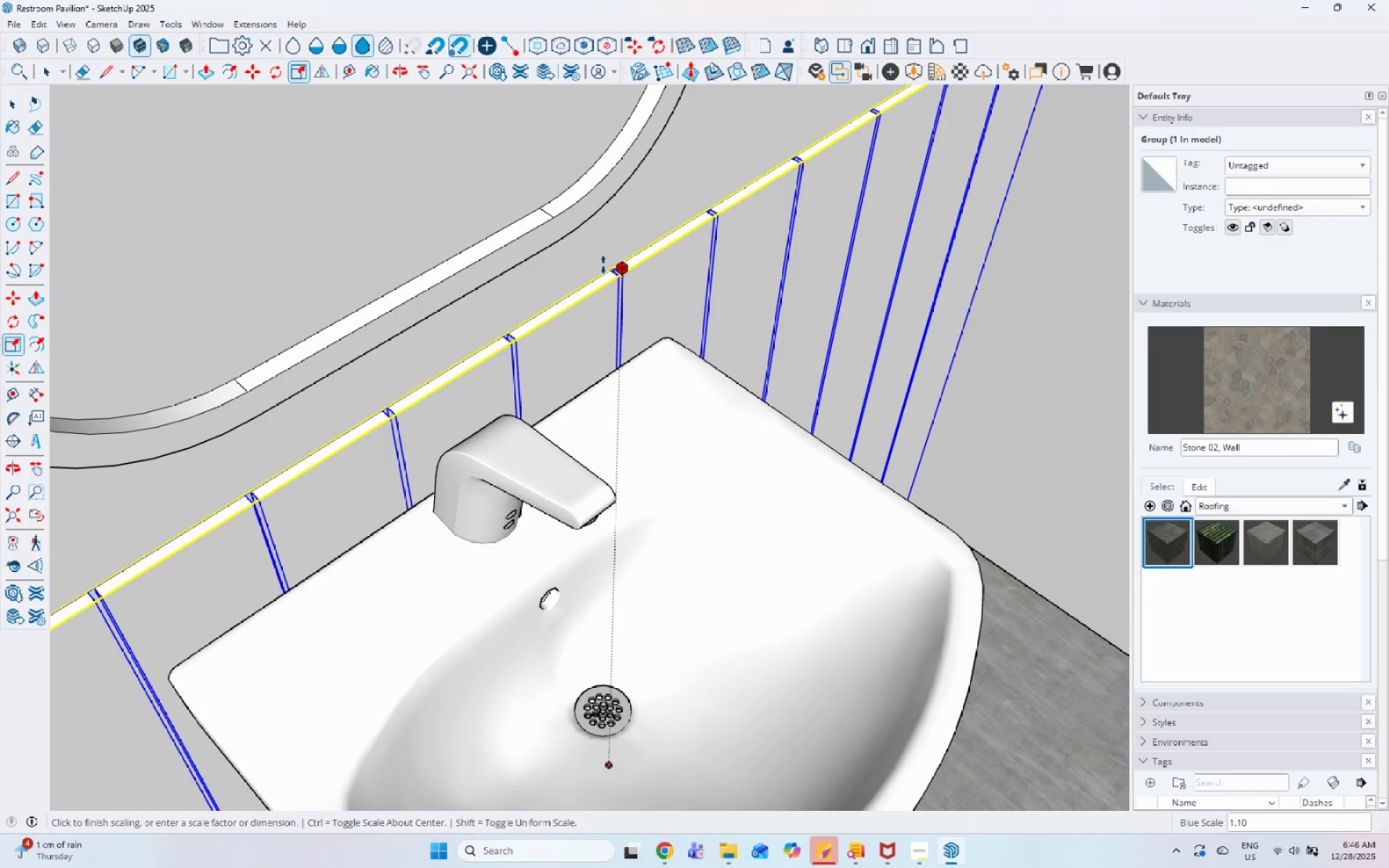 
left_click([603, 265])
 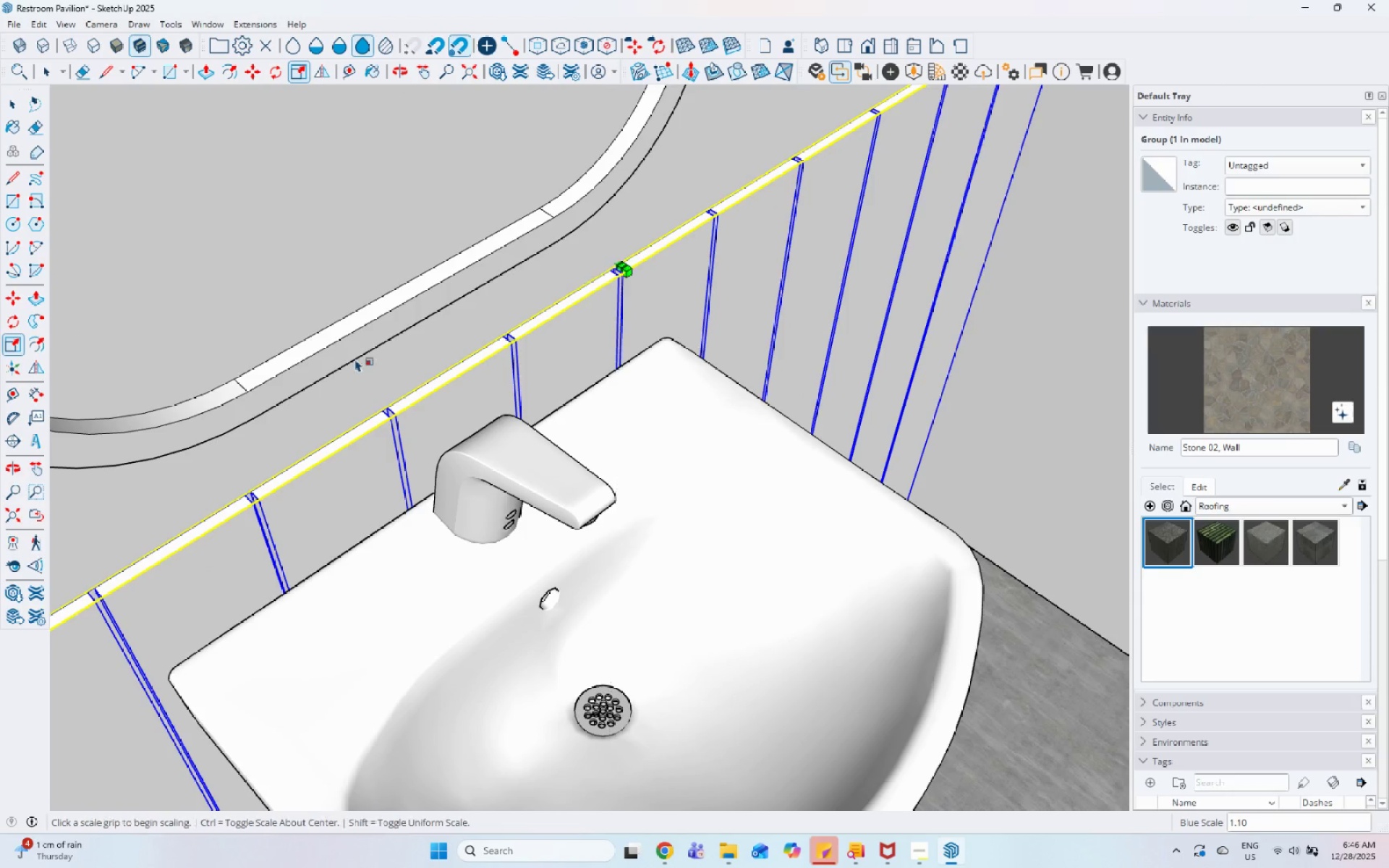 
scroll: coordinate [331, 540], scroll_direction: down, amount: 18.0
 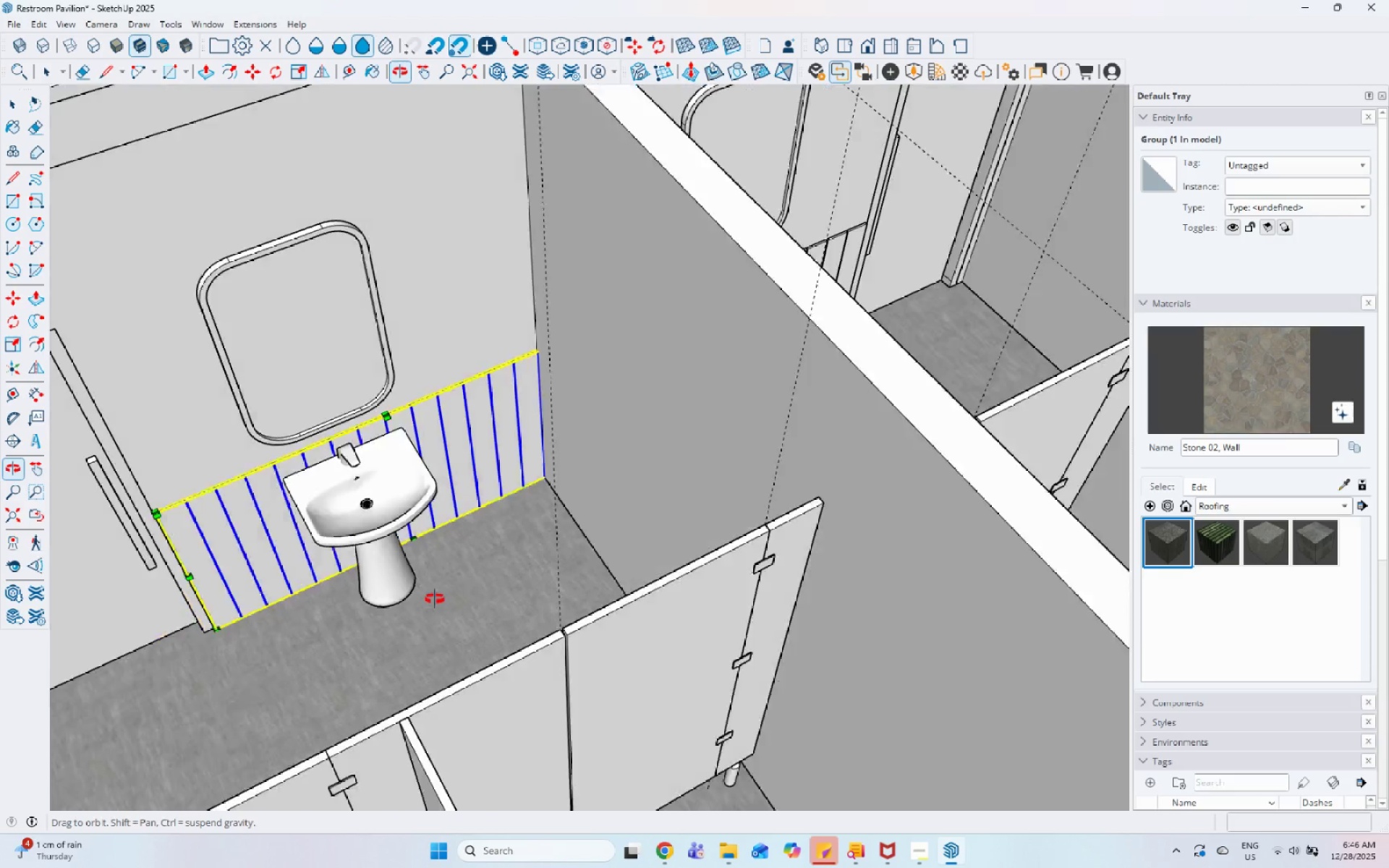 
key(Space)
 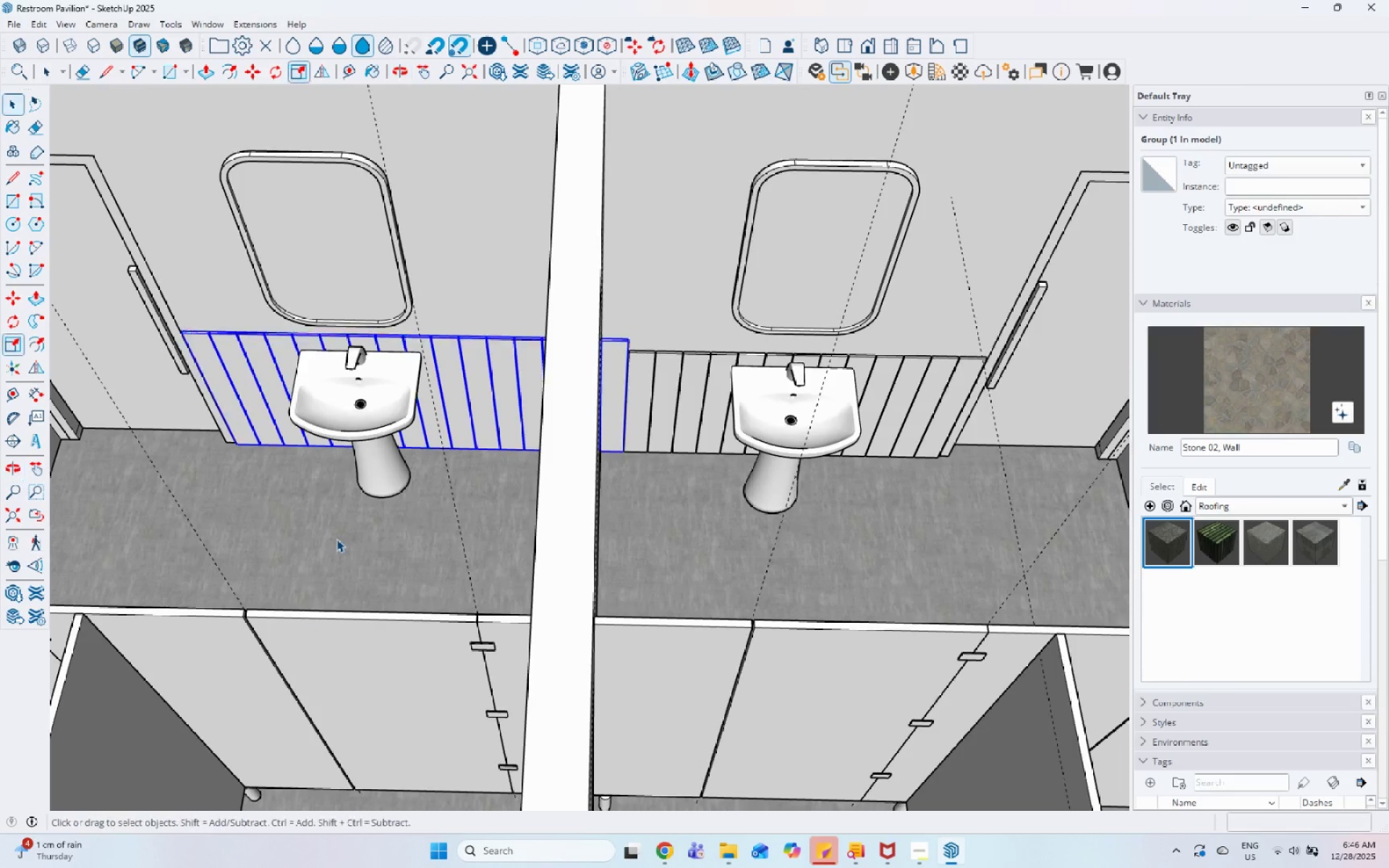 
scroll: coordinate [336, 539], scroll_direction: down, amount: 5.0
 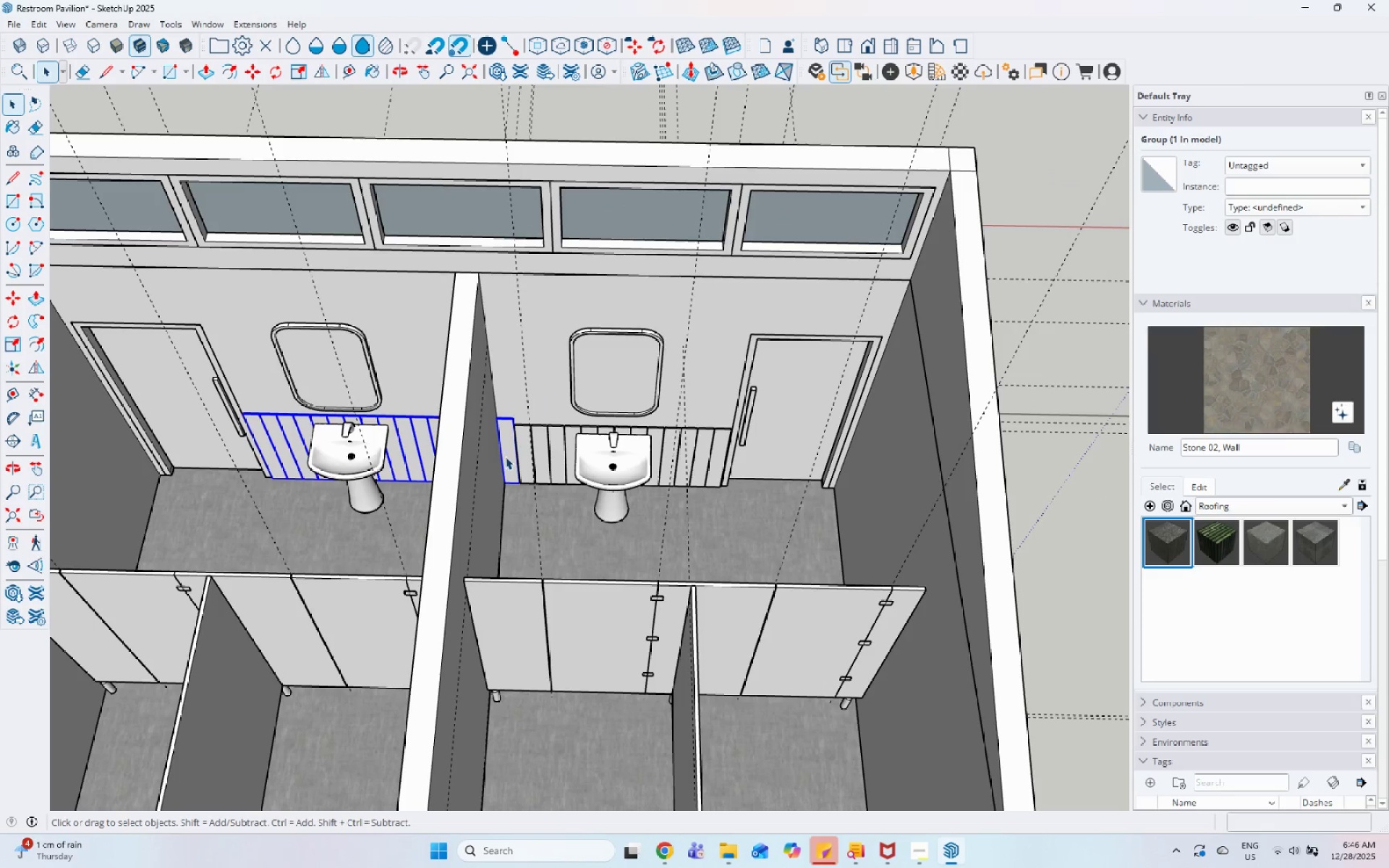 
left_click([525, 441])
 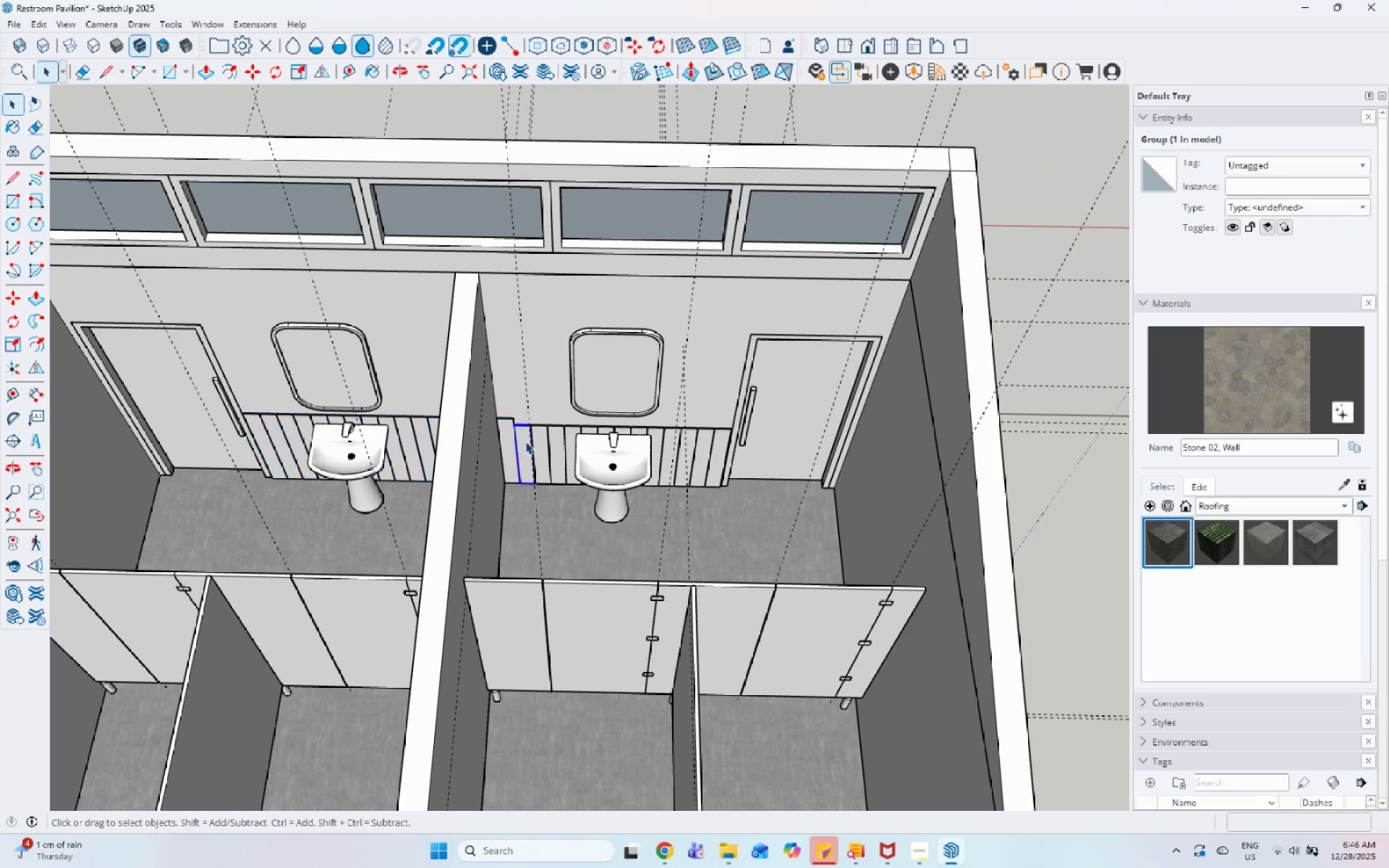 
right_click([525, 441])
 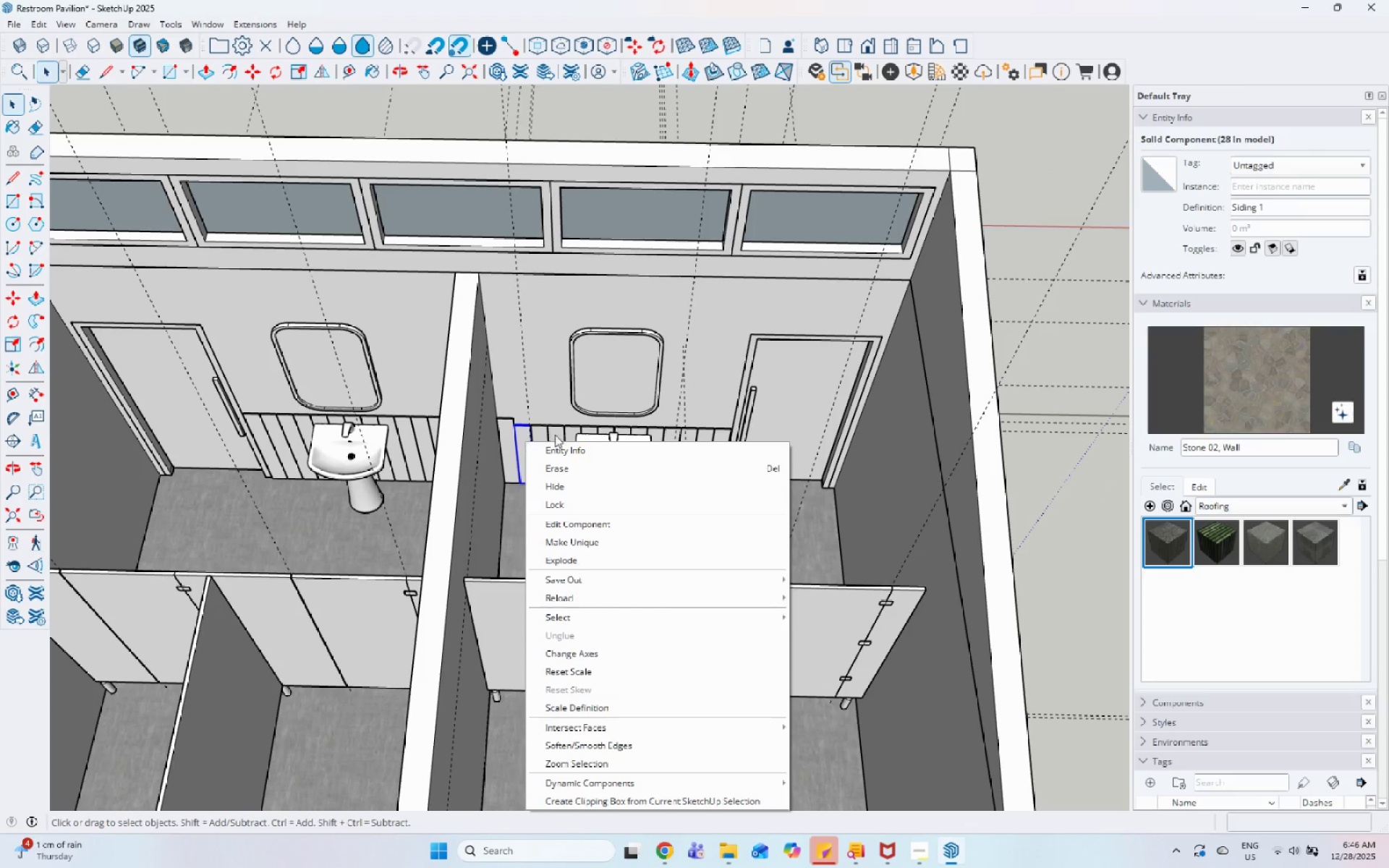 
left_click([515, 408])
 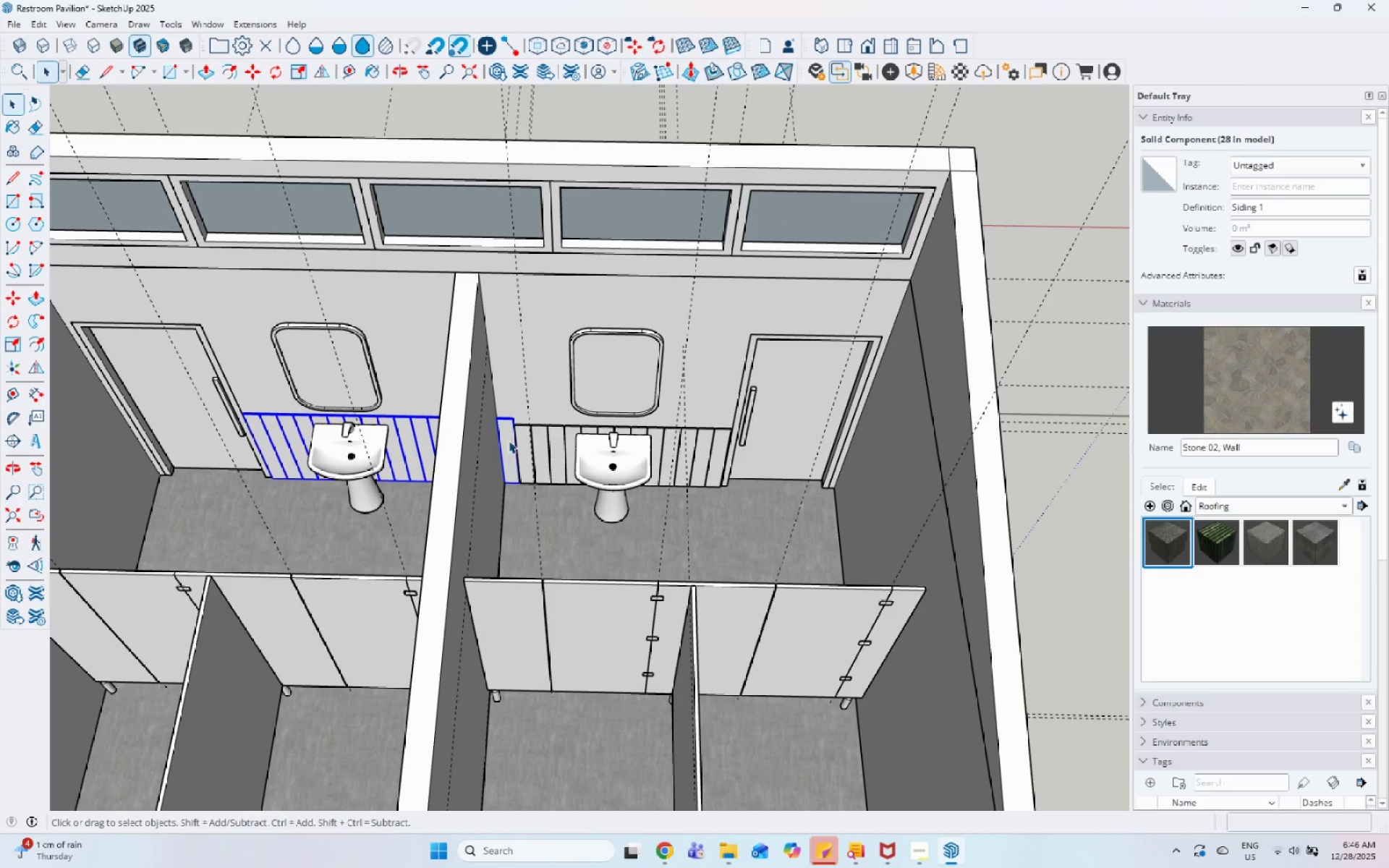 
left_click([525, 437])
 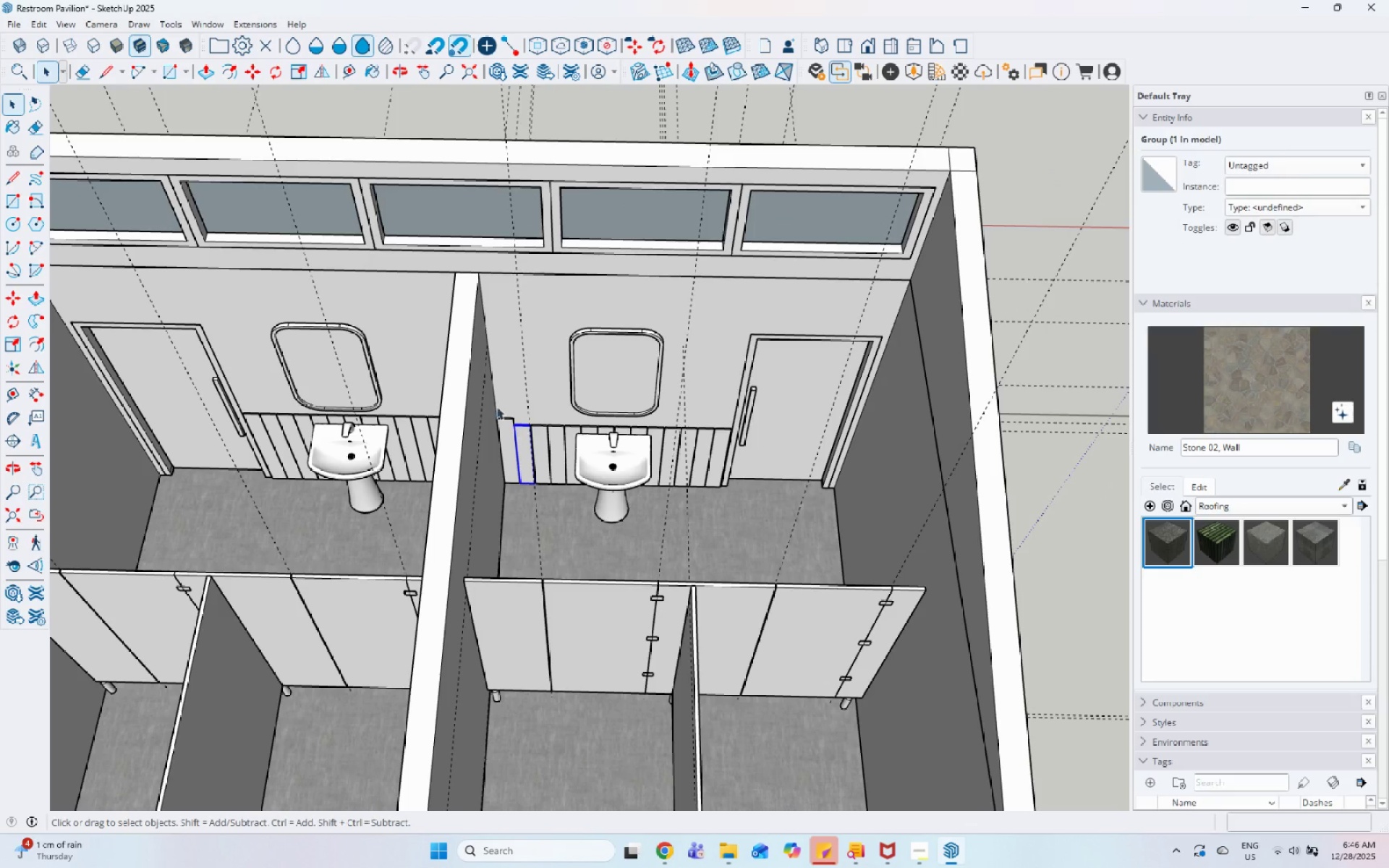 
left_click_drag(start_coordinate=[491, 398], to_coordinate=[789, 548])
 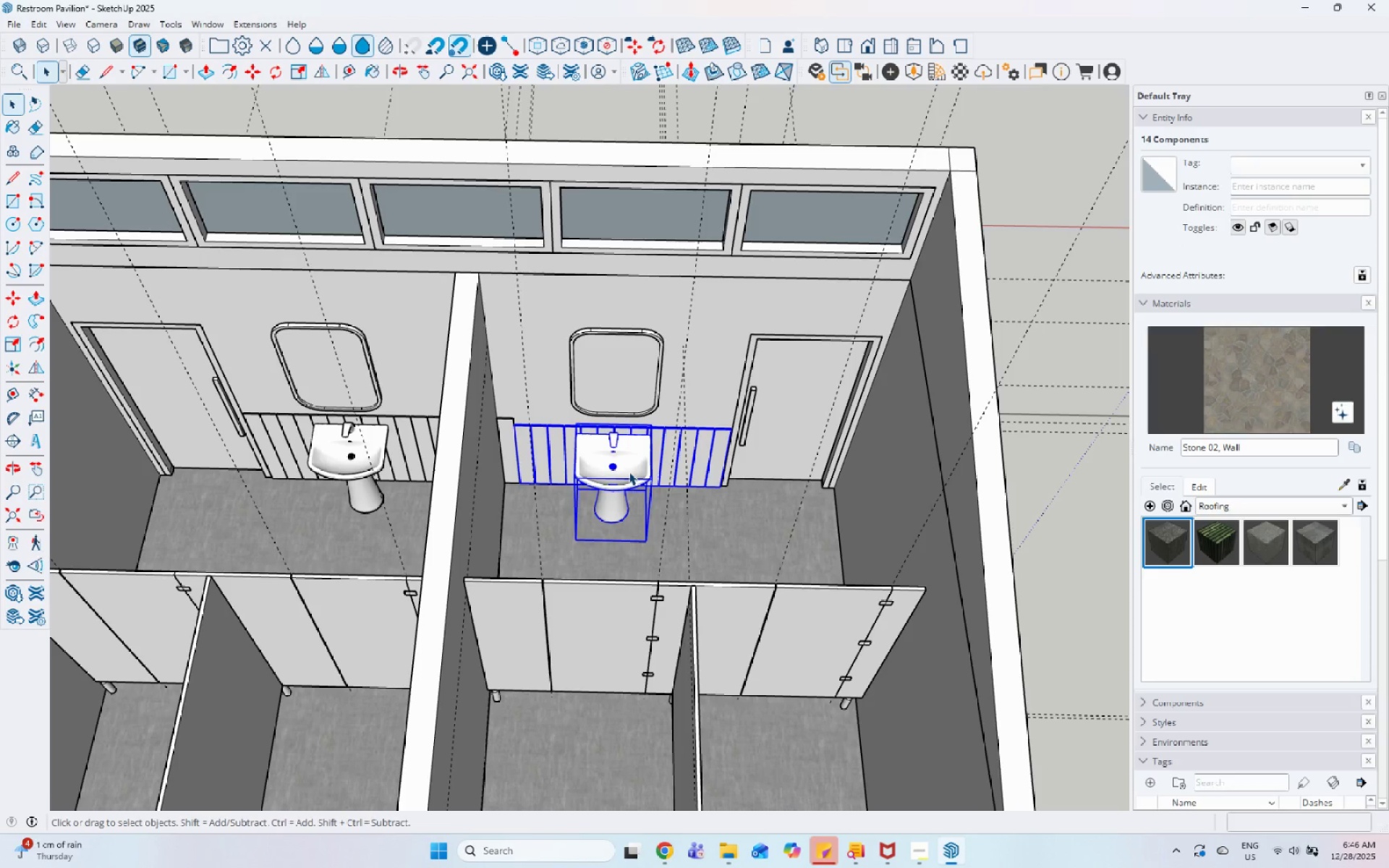 
hold_key(key=ShiftLeft, duration=0.55)
left_click([629, 472])
 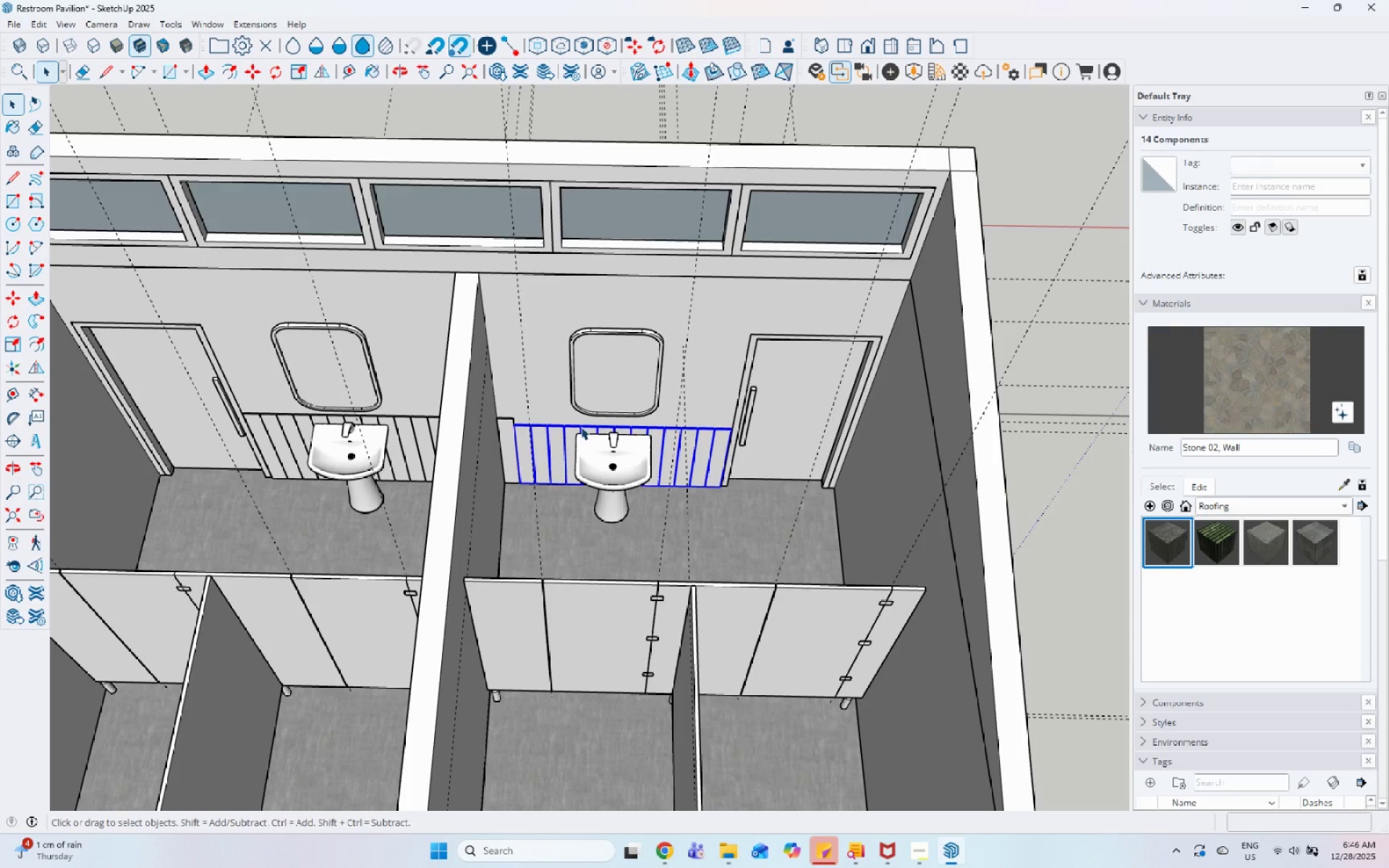 
key(S)
 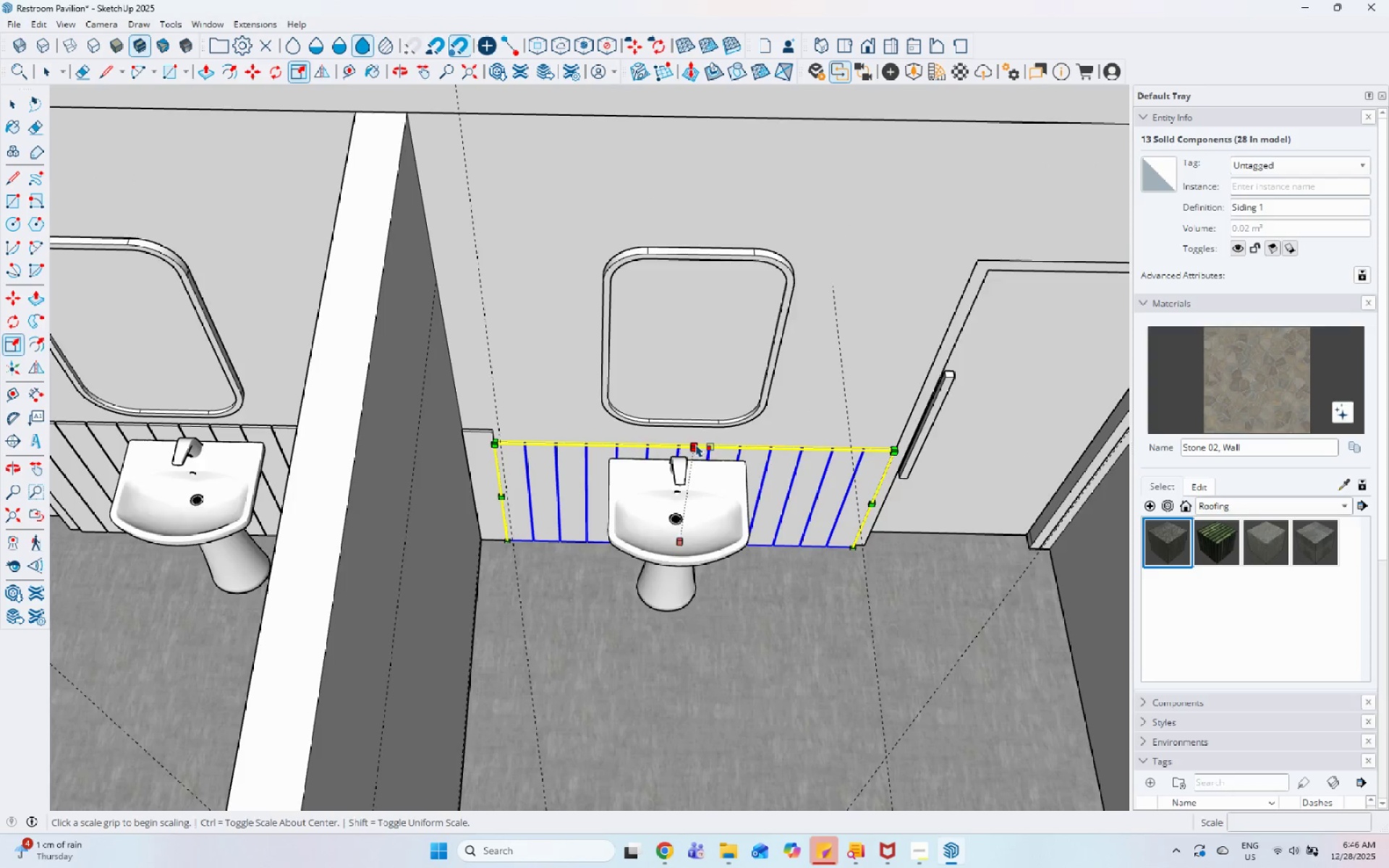 
scroll: coordinate [697, 443], scroll_direction: up, amount: 15.0
 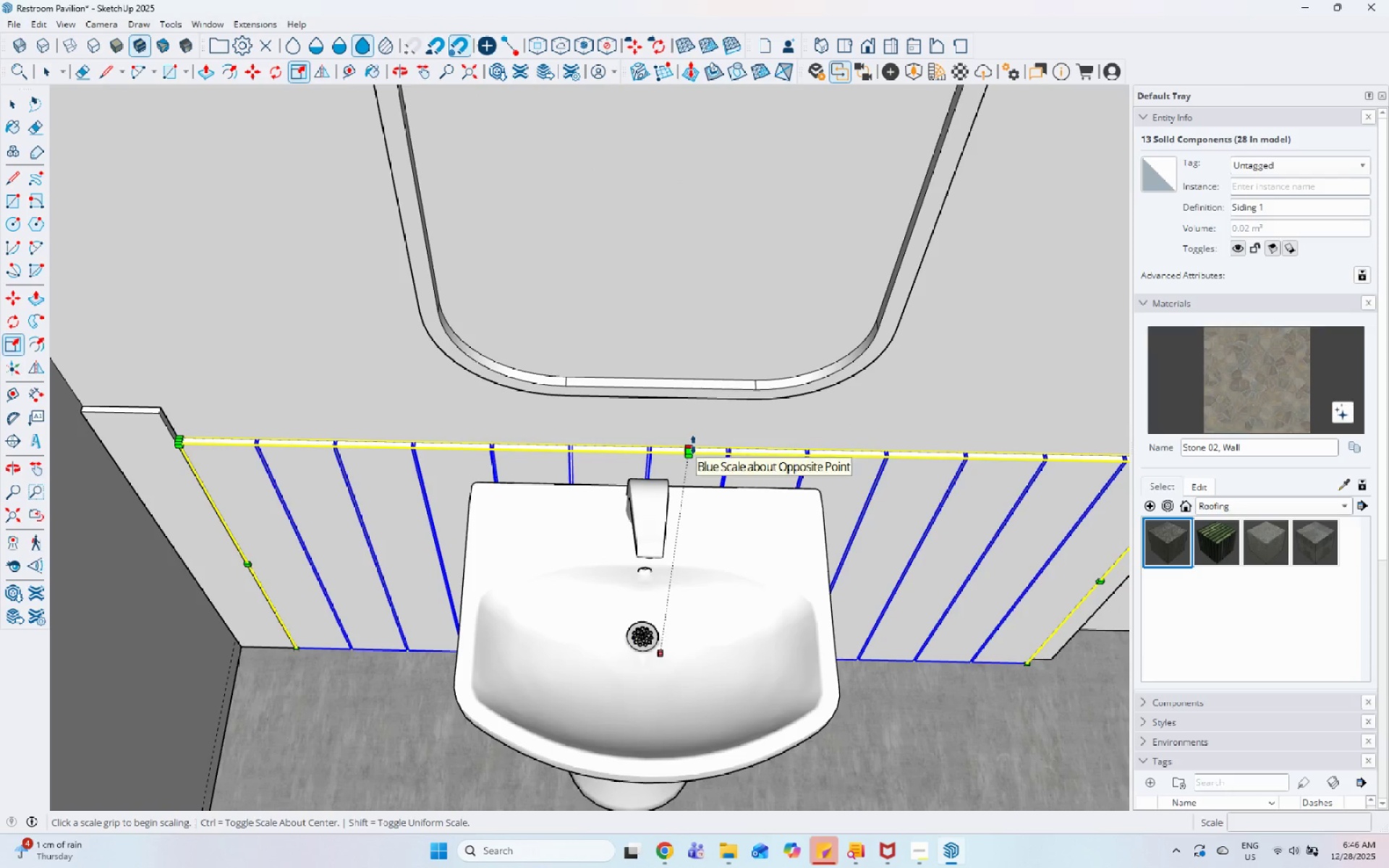 
left_click([693, 445])
 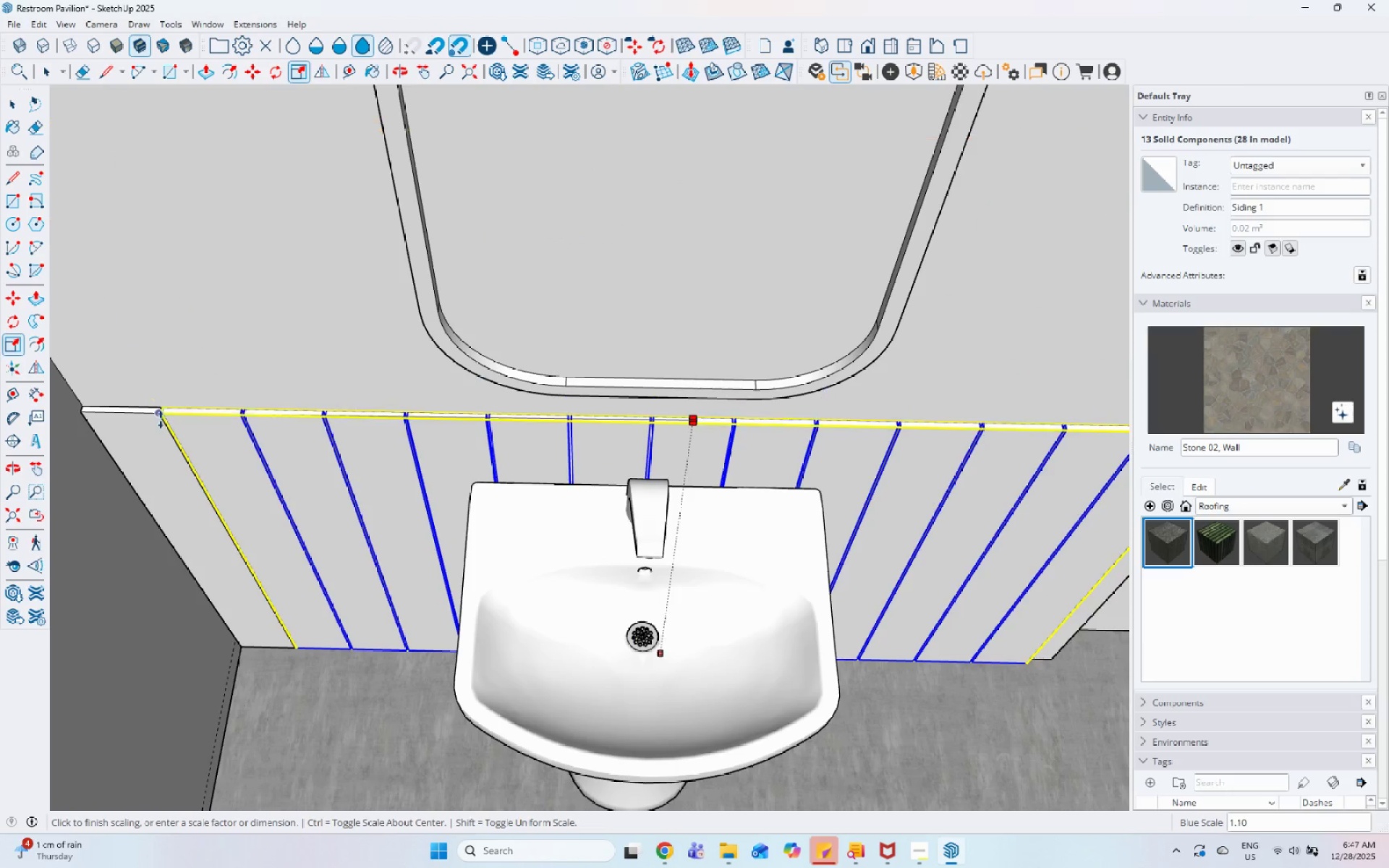 
left_click([157, 418])
 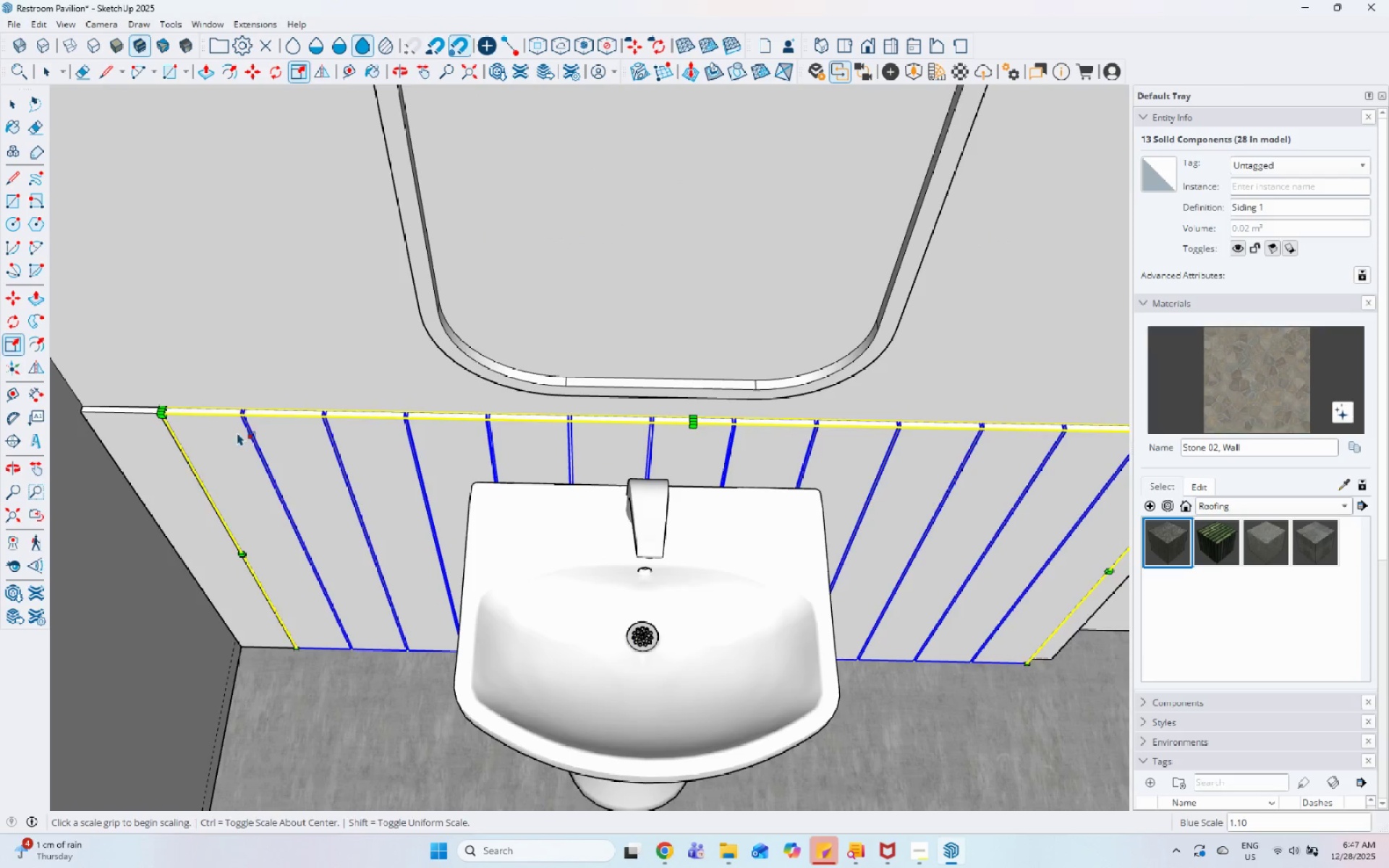 
key(Space)
 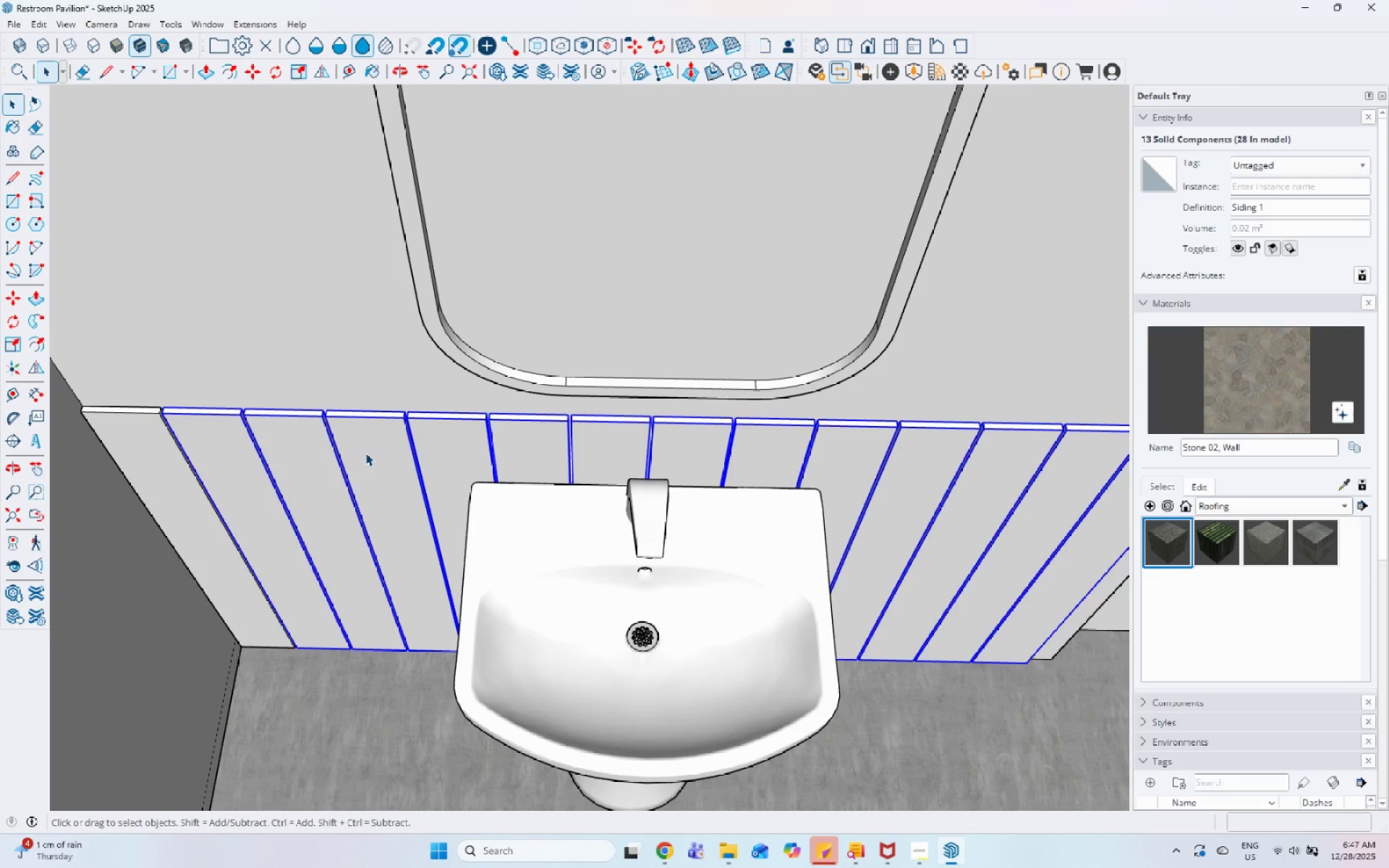 
right_click([365, 453])
 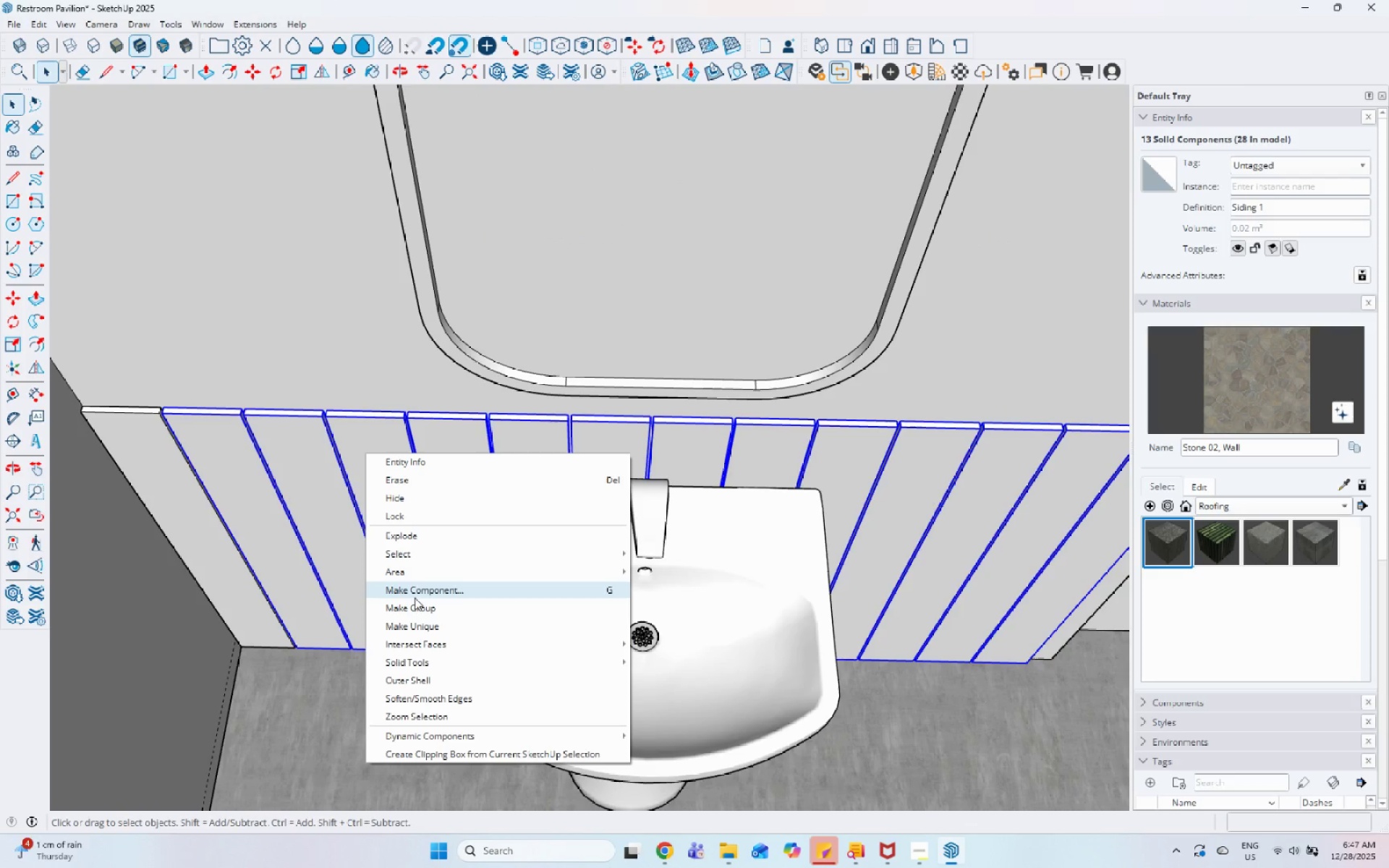 
left_click([415, 607])
 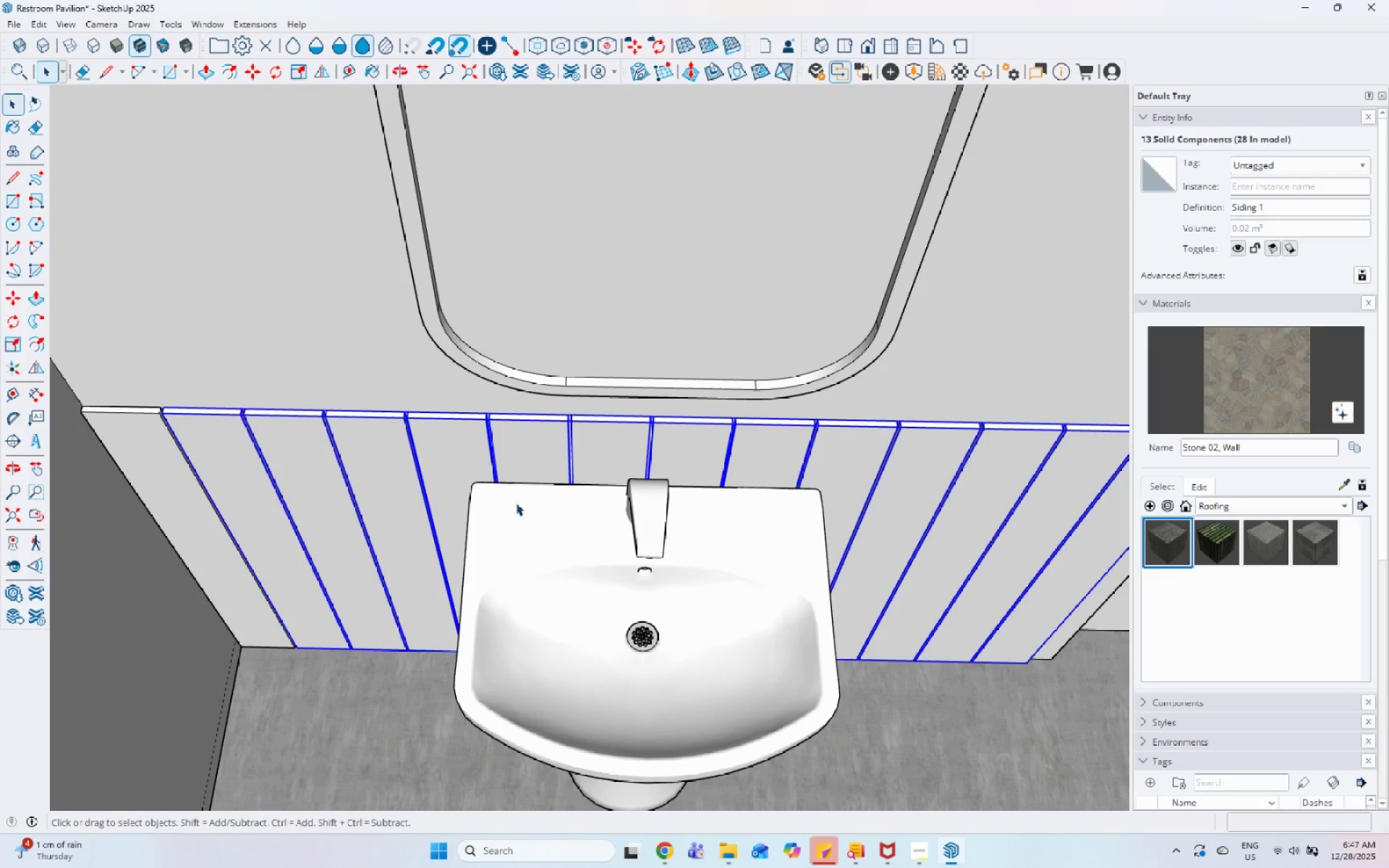 
left_click([960, 380])
 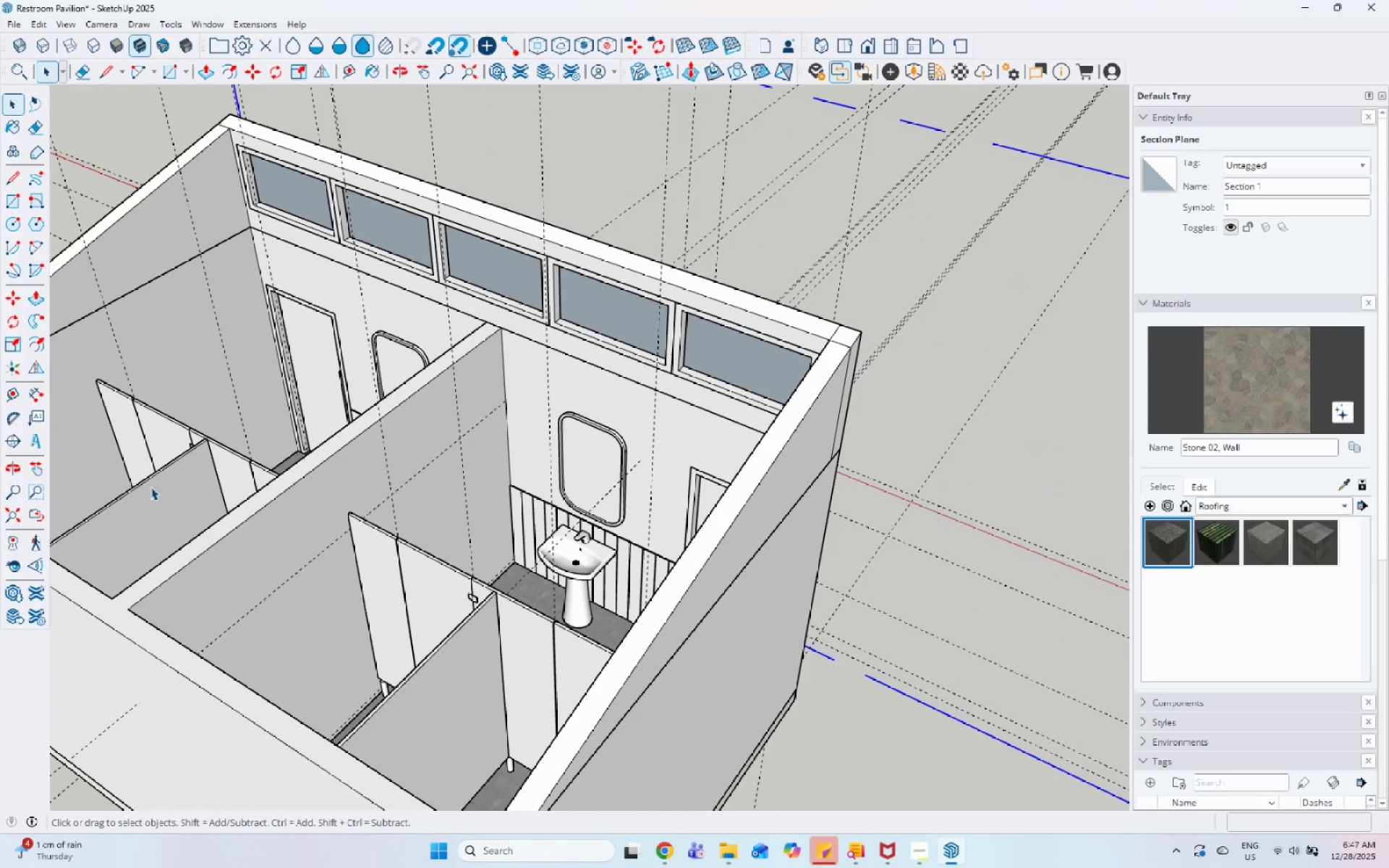 
scroll: coordinate [545, 503], scroll_direction: down, amount: 18.0
 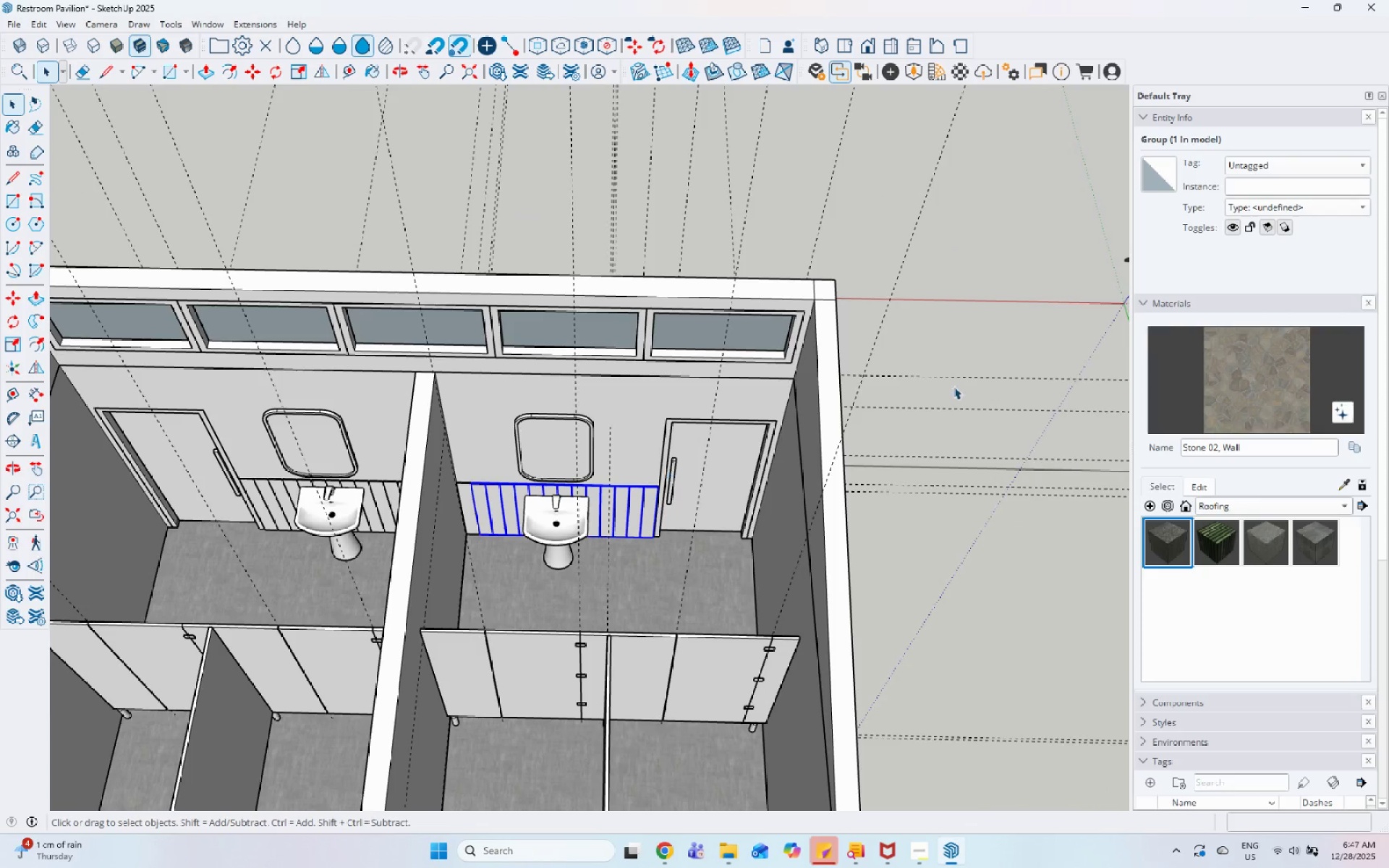 
wait(7.0)
 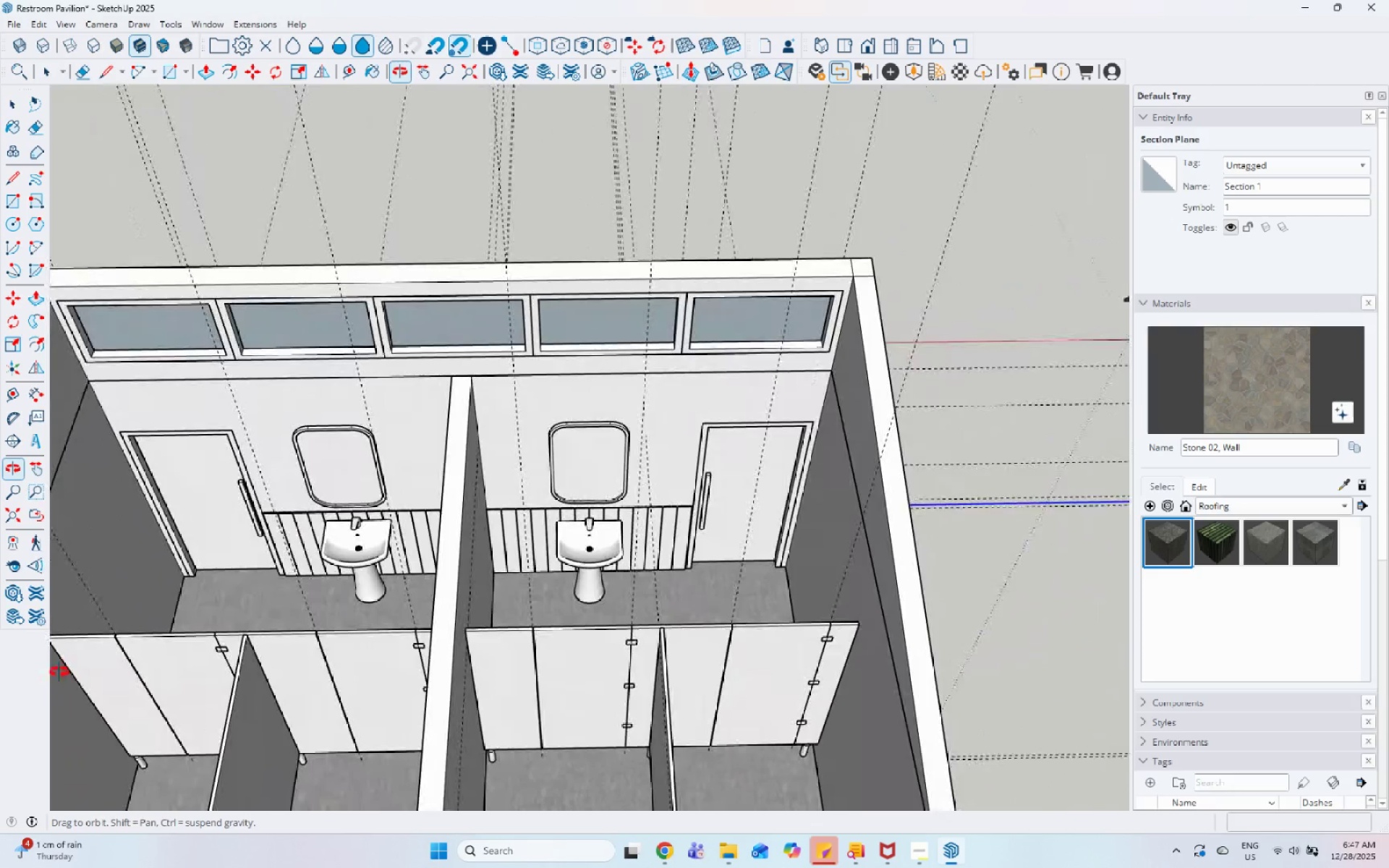 
scroll: coordinate [634, 401], scroll_direction: down, amount: 11.0